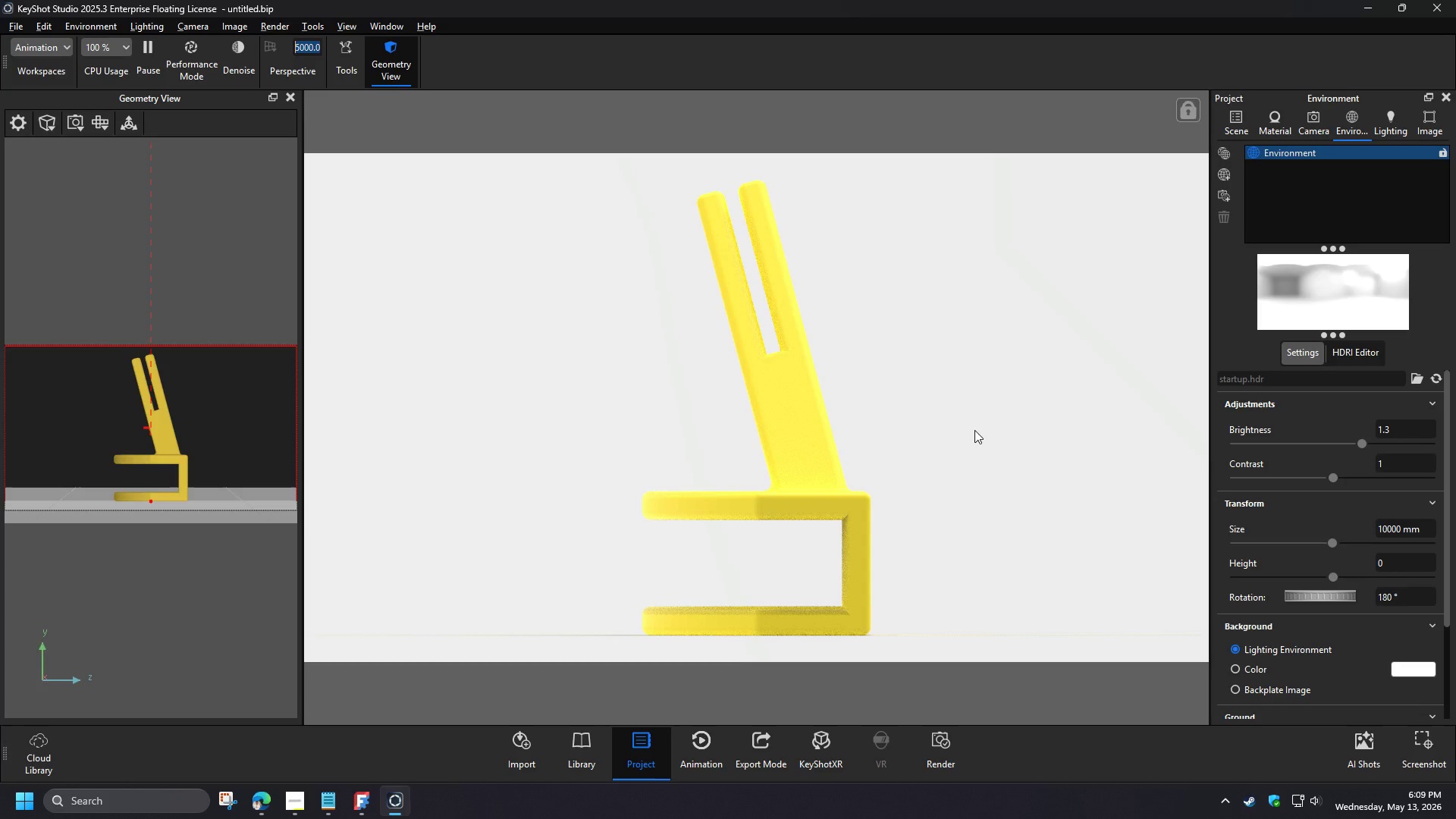 
left_click_drag(start_coordinate=[1394, 422], to_coordinate=[1355, 419])
 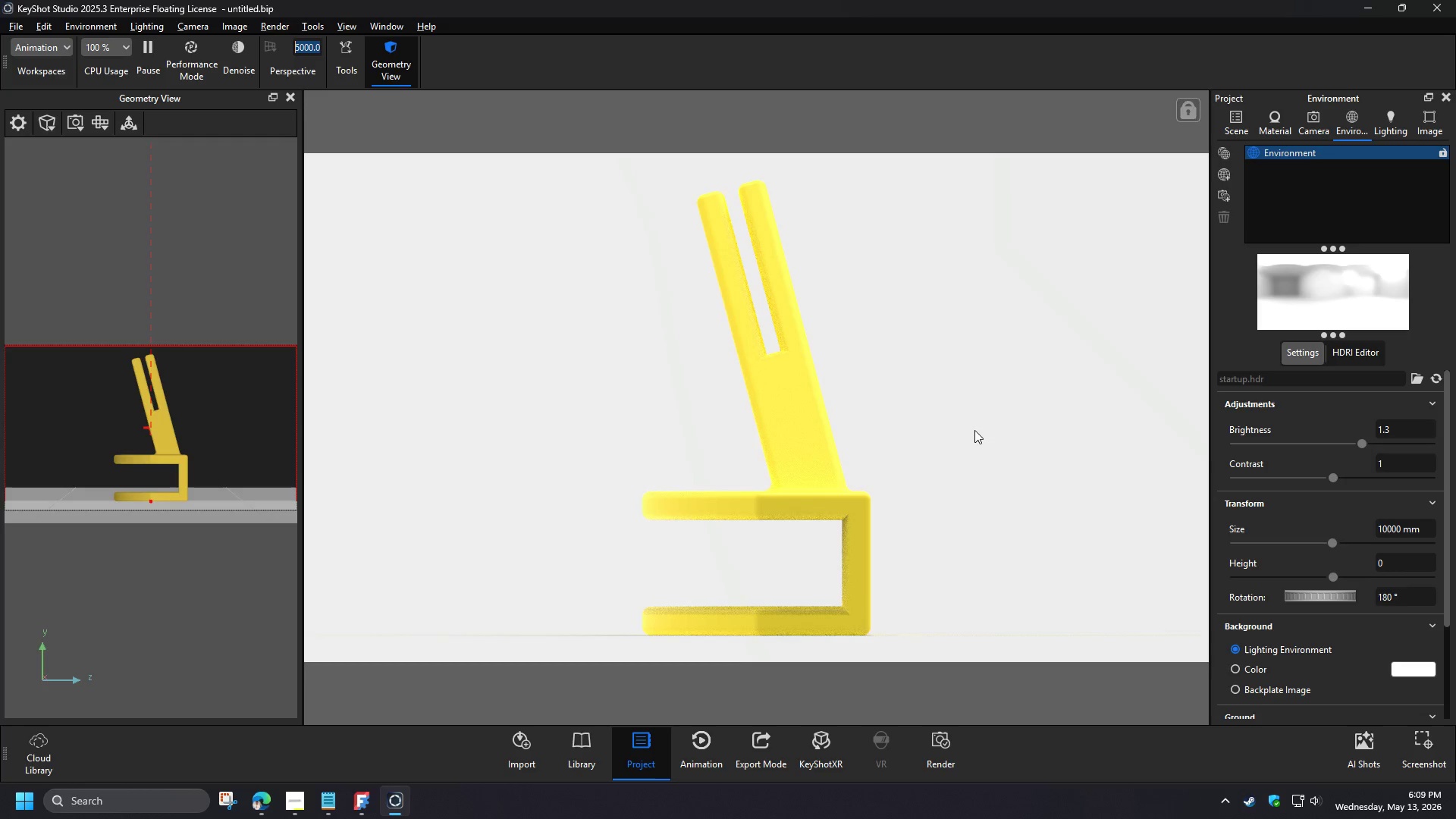 
key(Numpad1)
 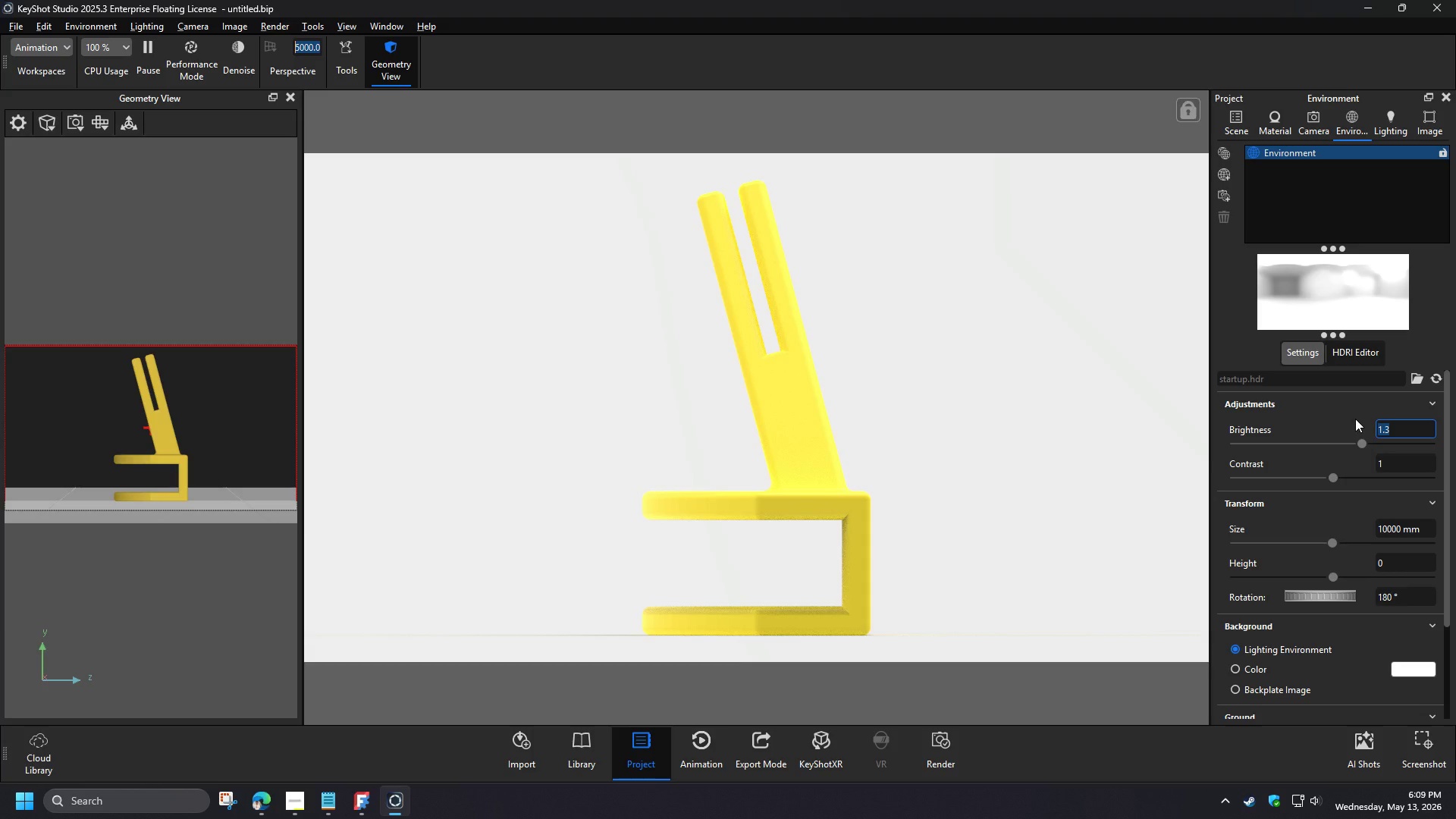 
key(NumpadDecimal)
 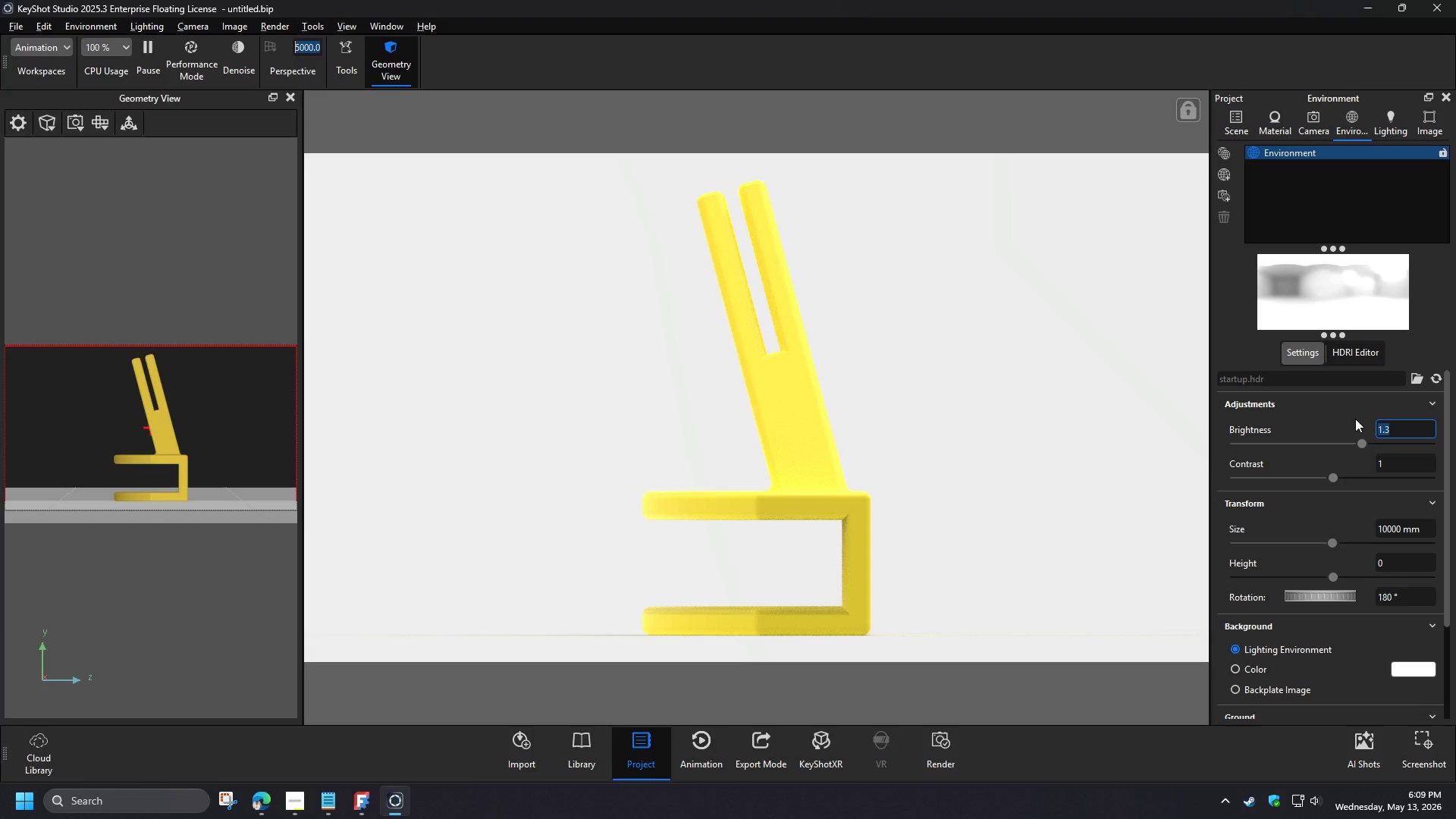 
key(Numpad2)
 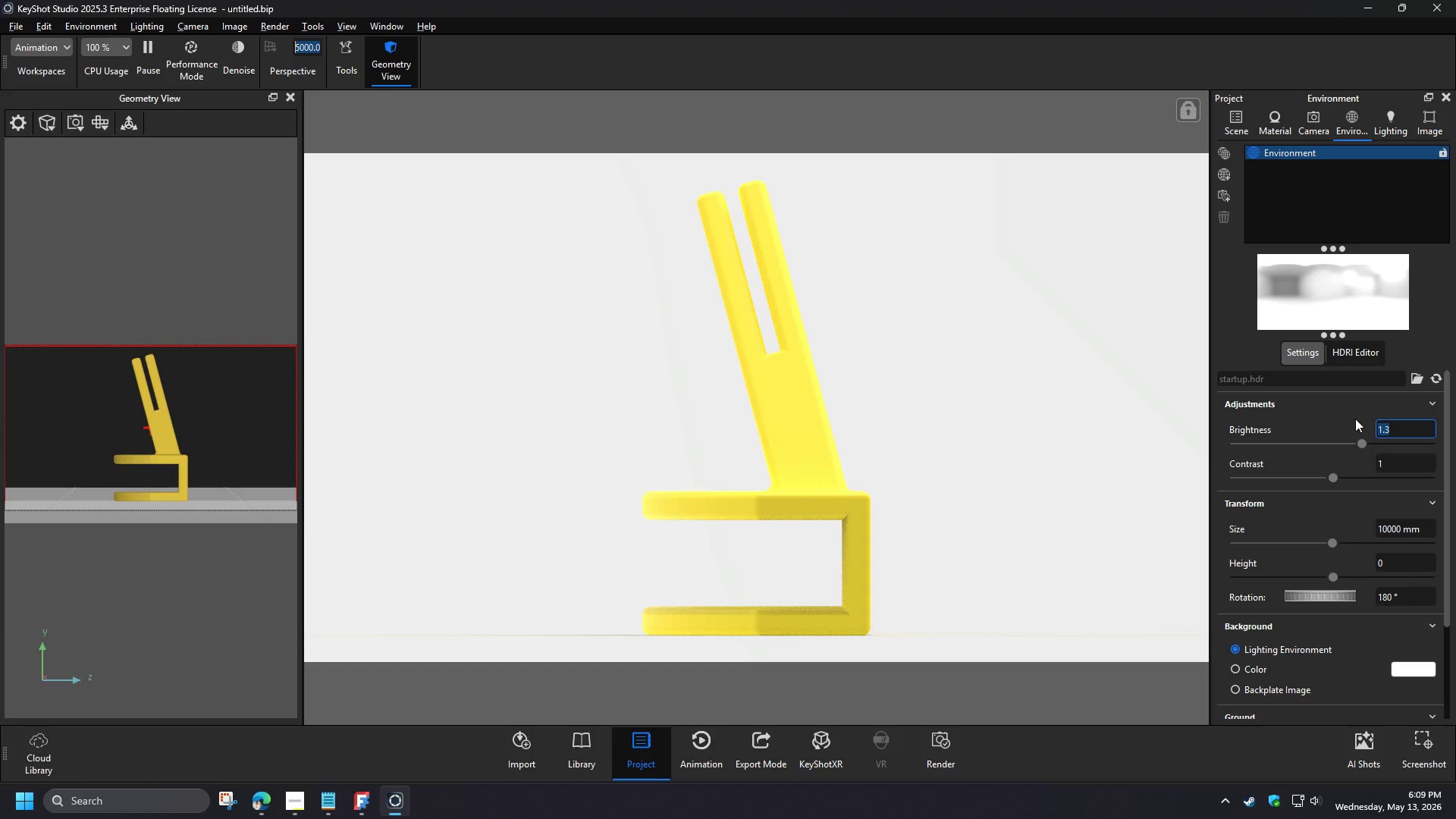 
key(NumpadEnter)
 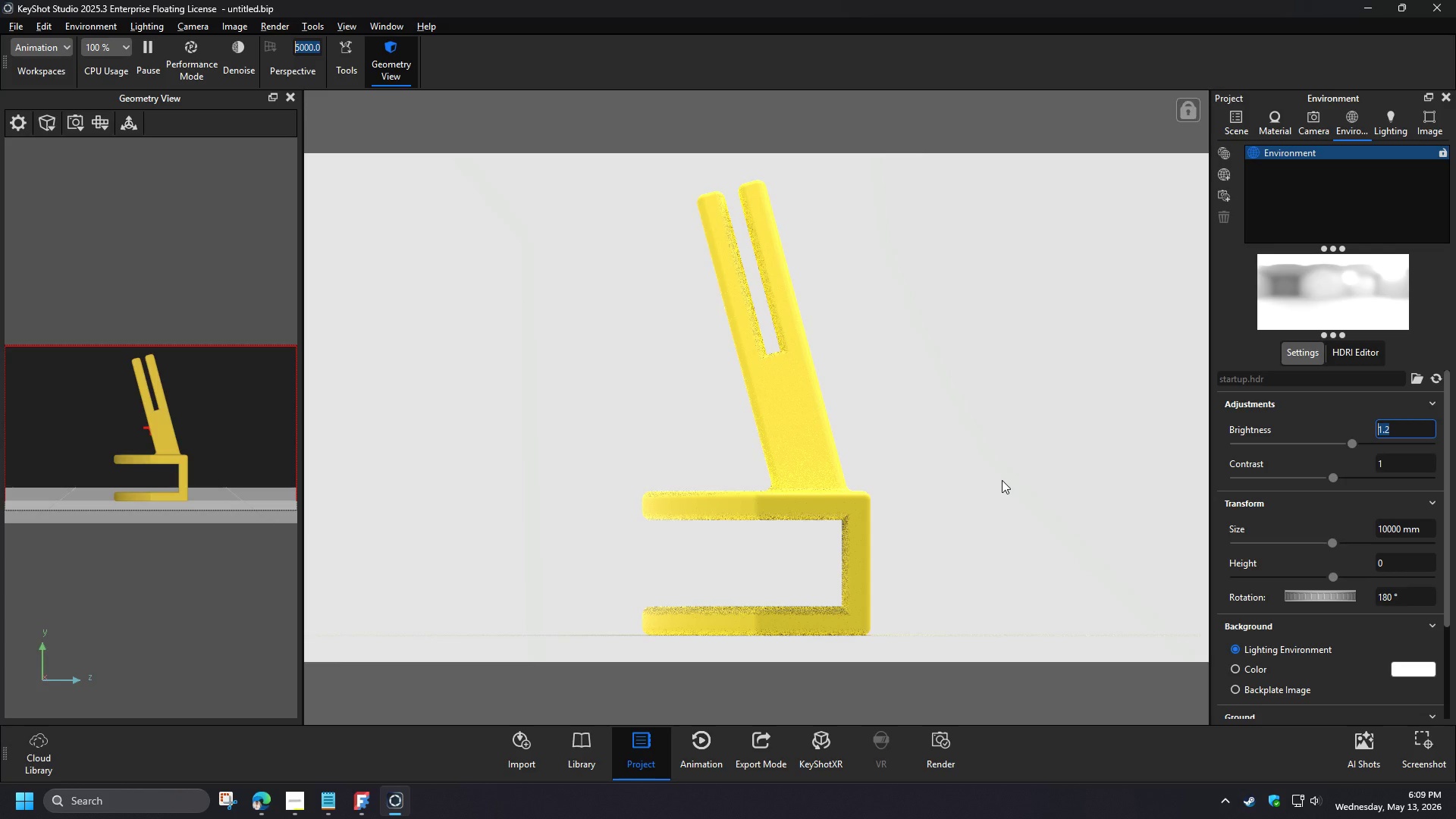 
left_click([1001, 480])
 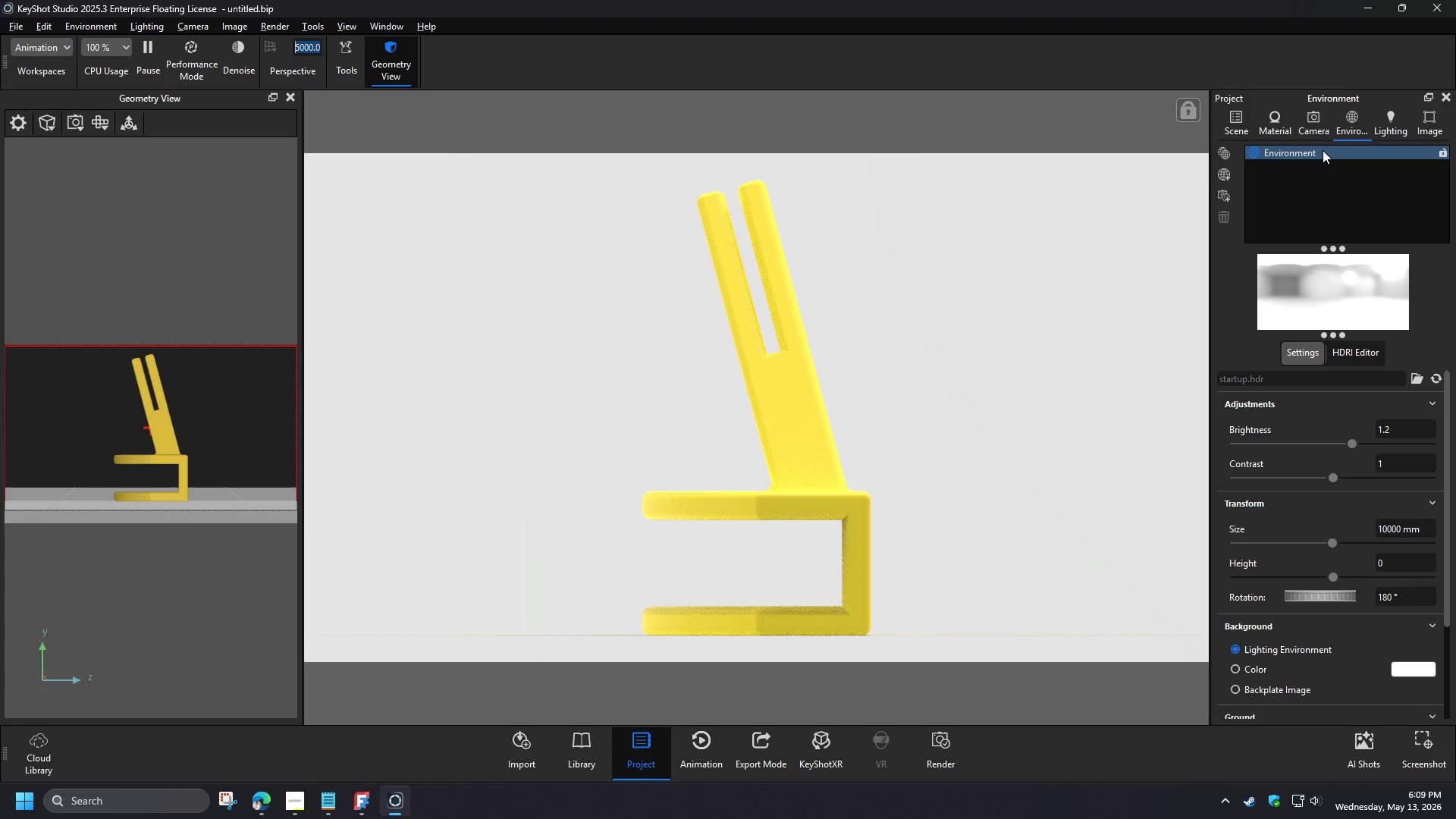 
wait(8.98)
 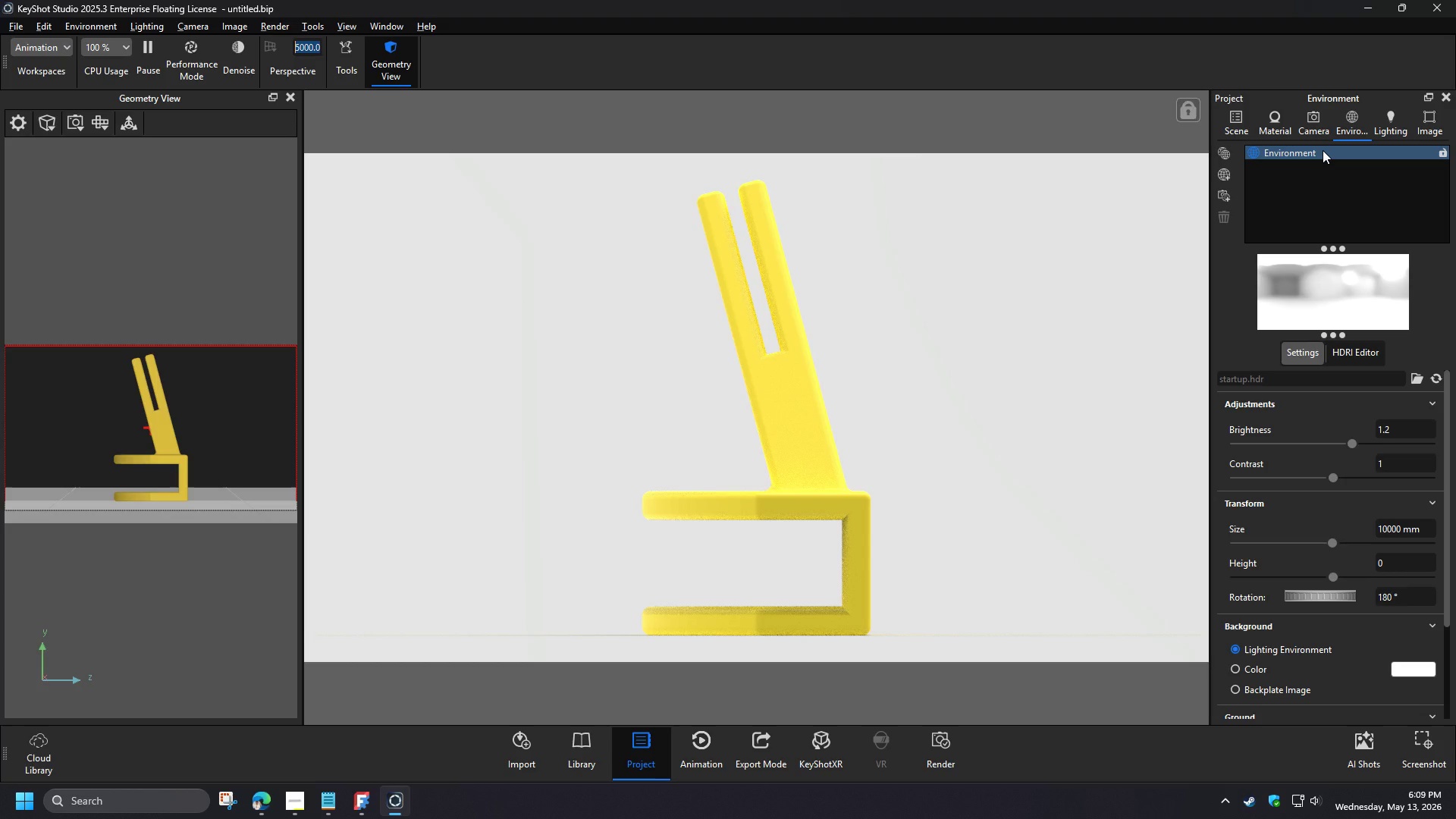 
left_click([1311, 132])
 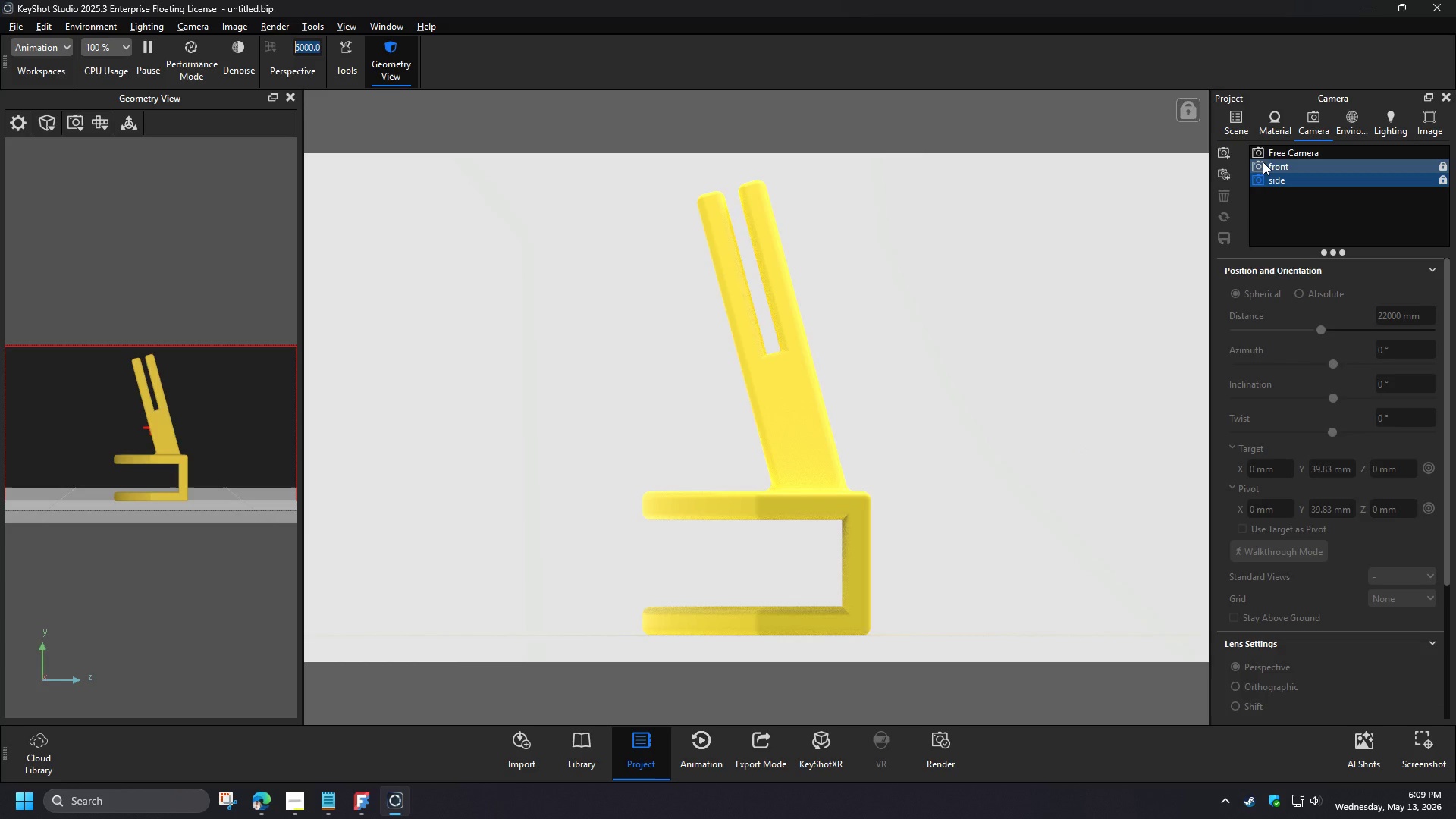 
left_click([1228, 154])
 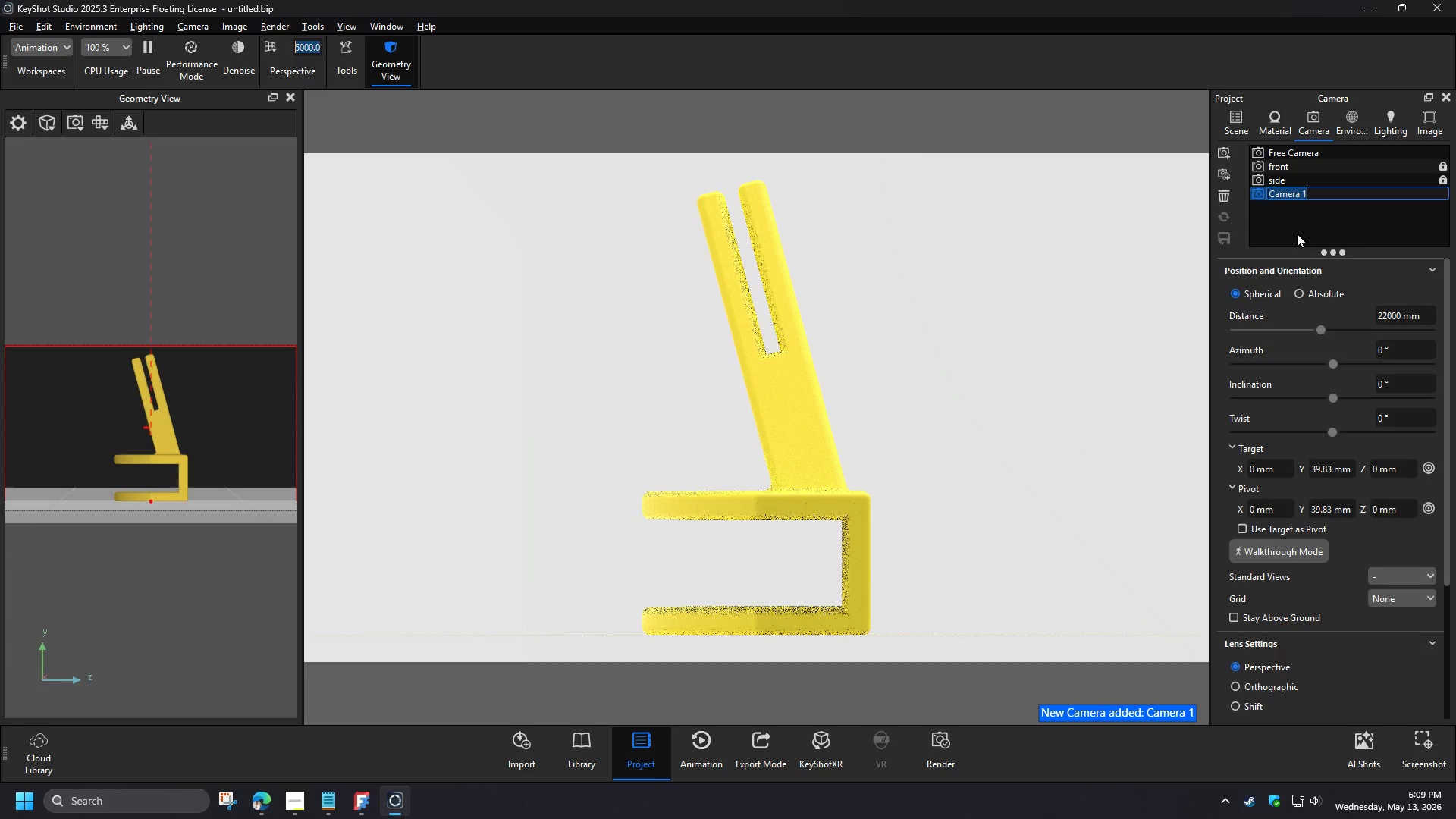 
key(3)
 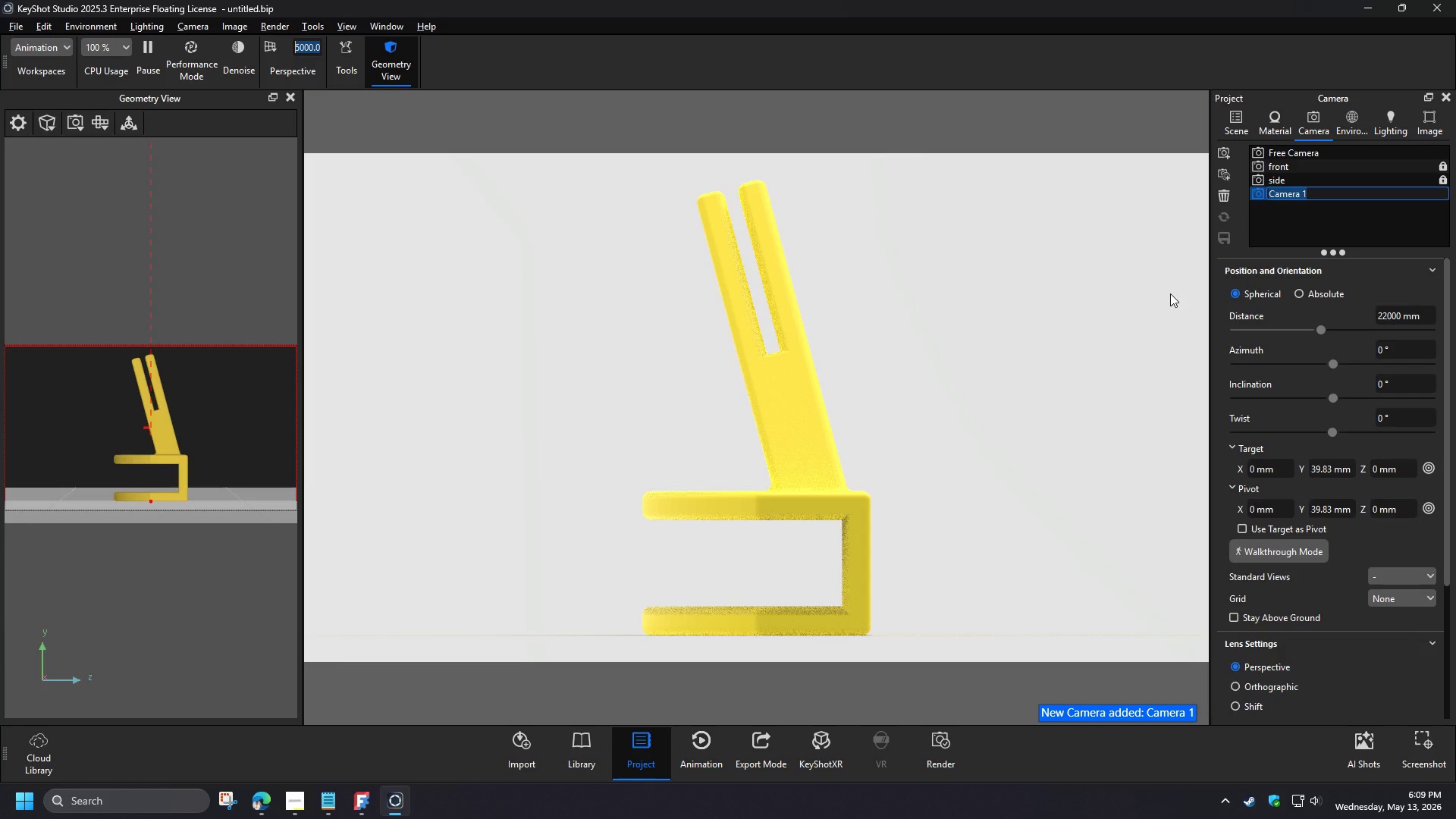 
key(Slash)
 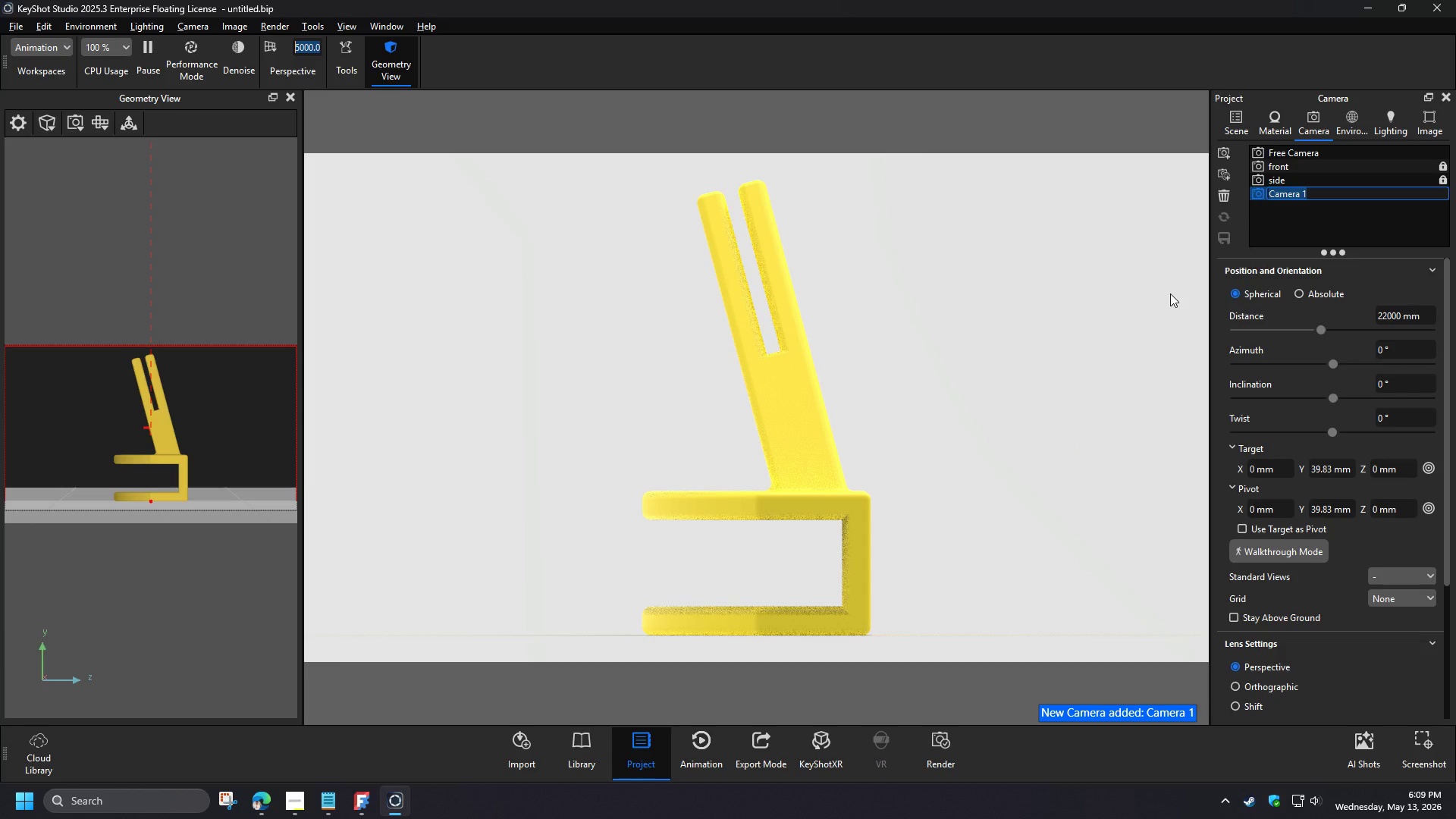 
key(4)
 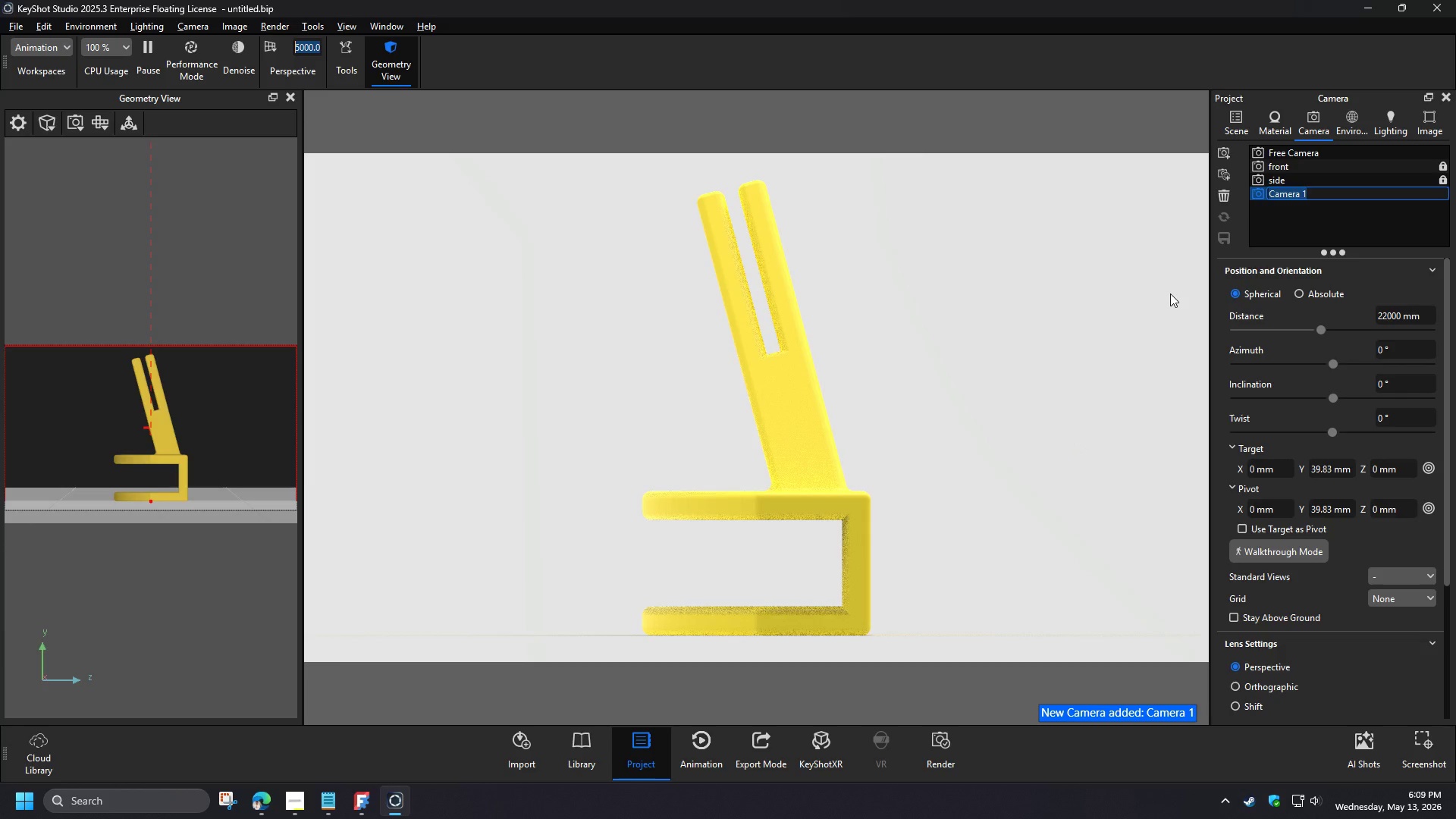 
key(Enter)
 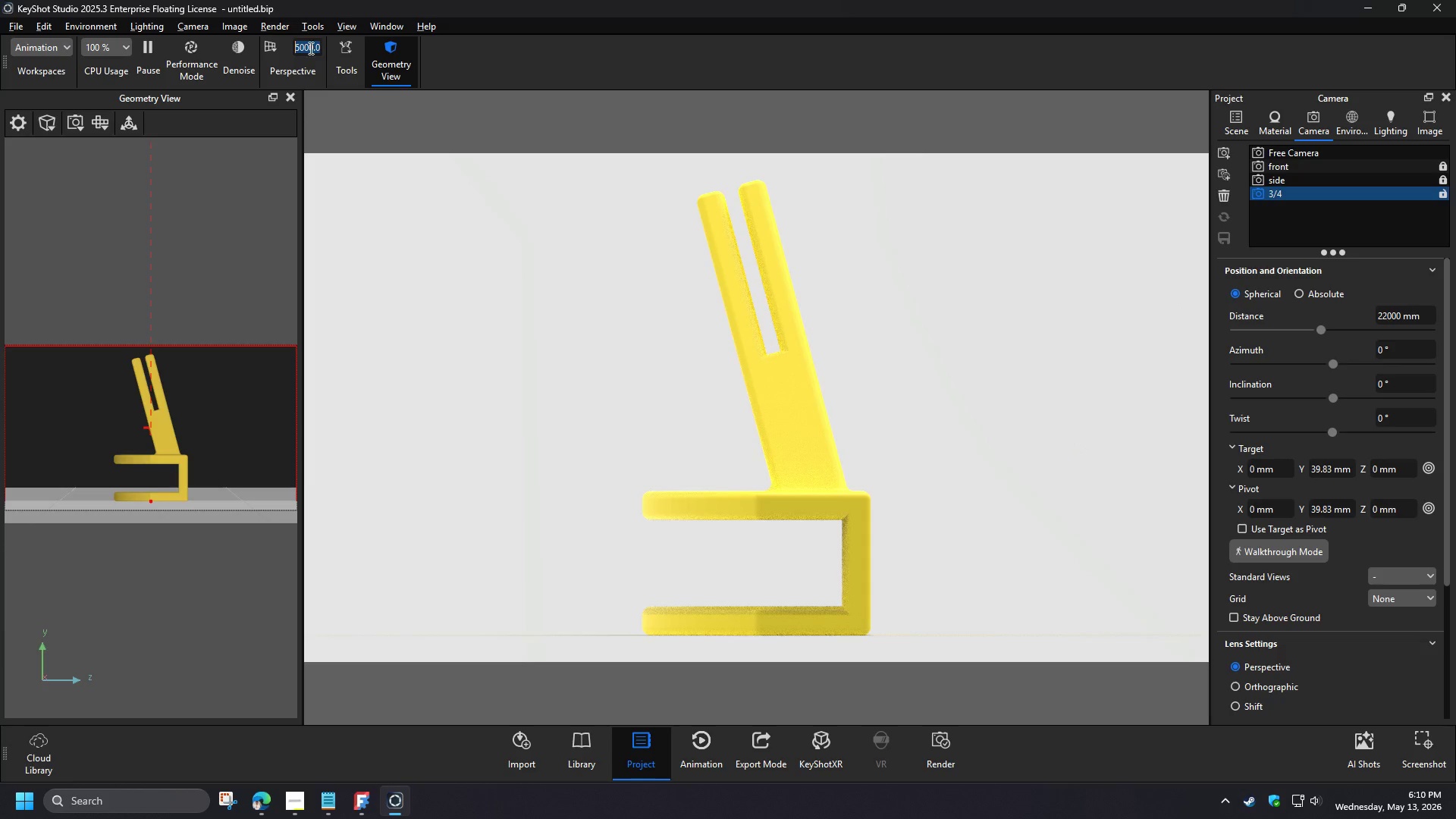 
double_click([305, 47])
 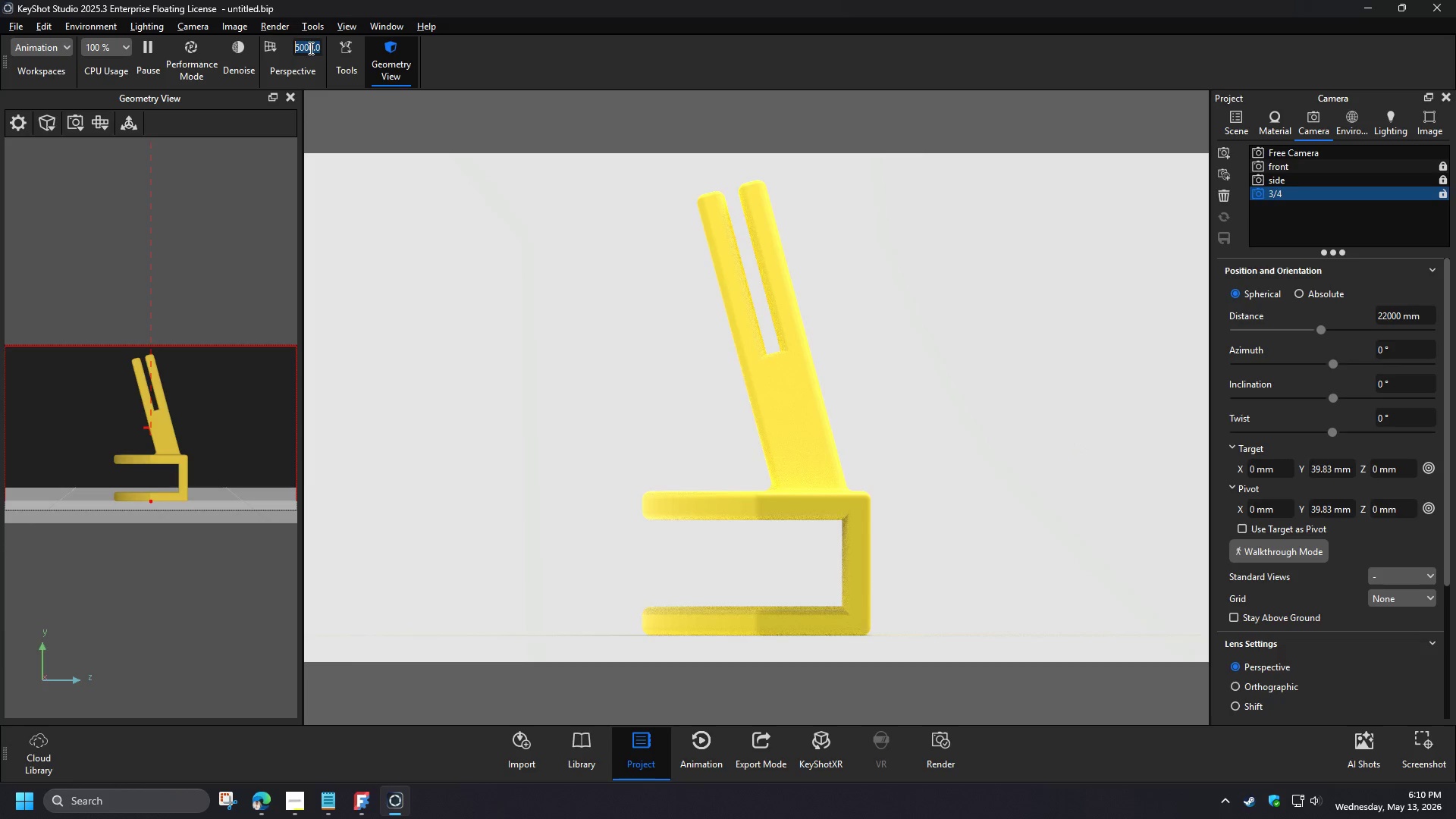 
key(Numpad5)
 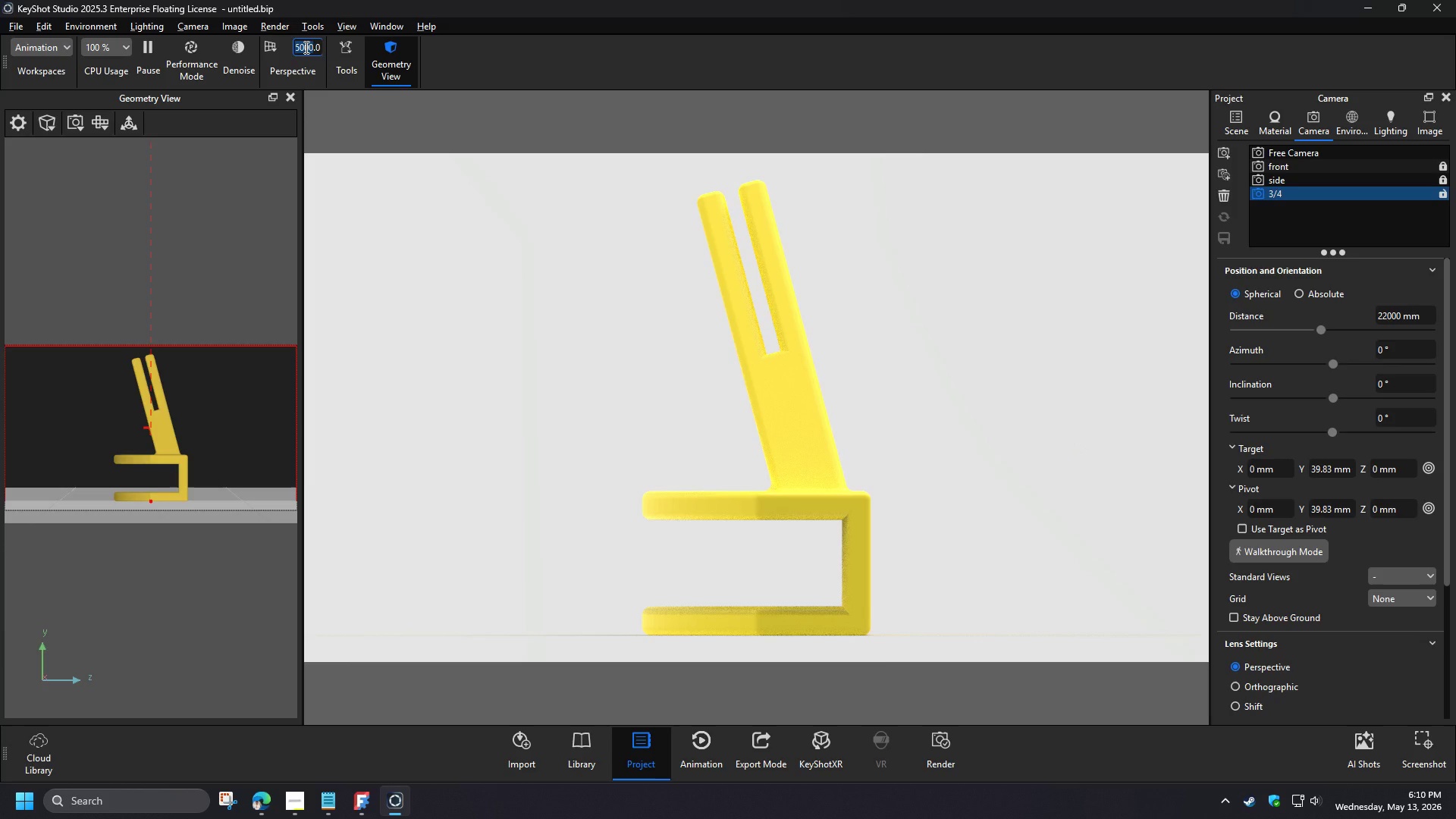 
key(Numpad0)
 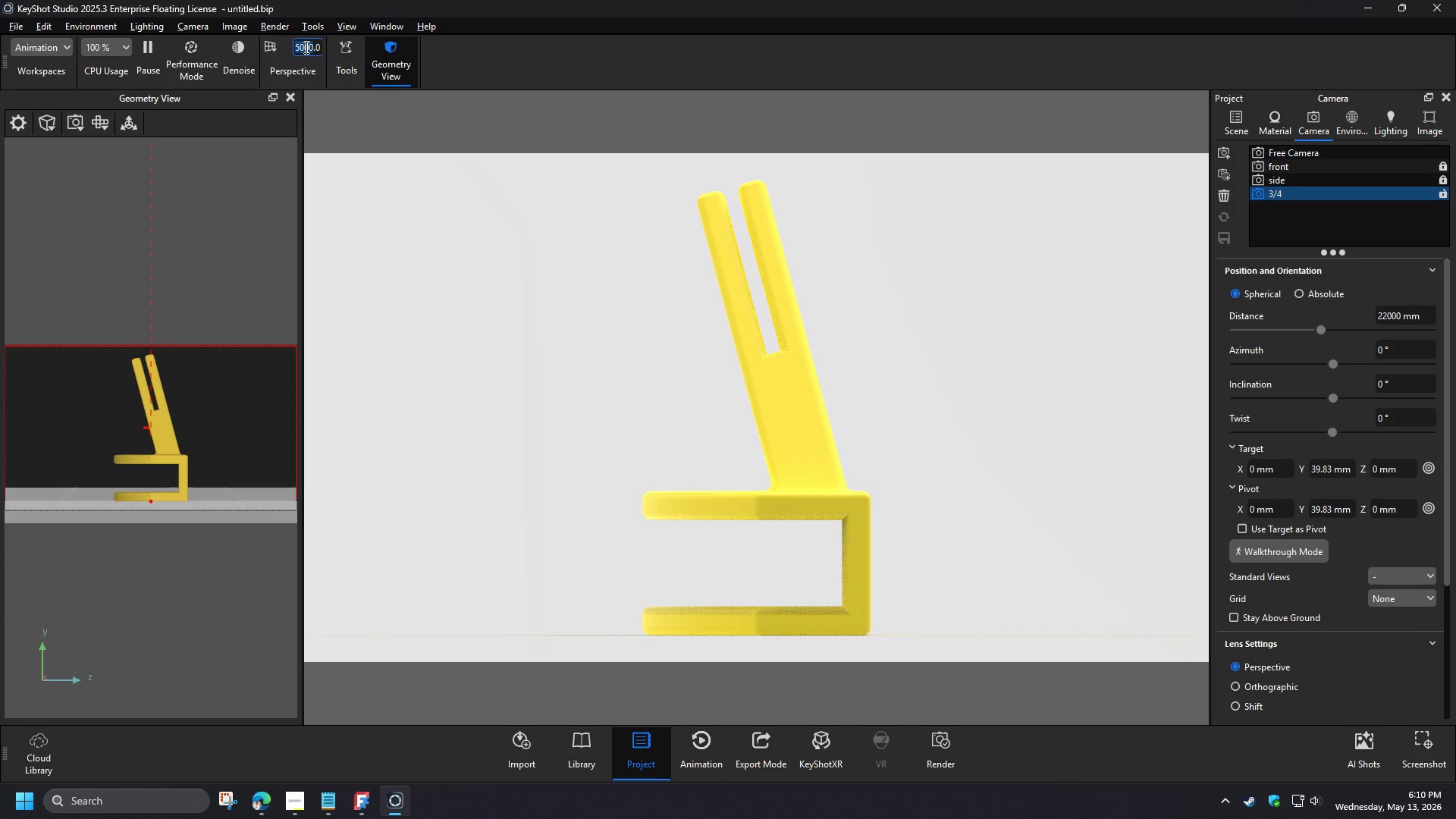 
key(NumpadEnter)
 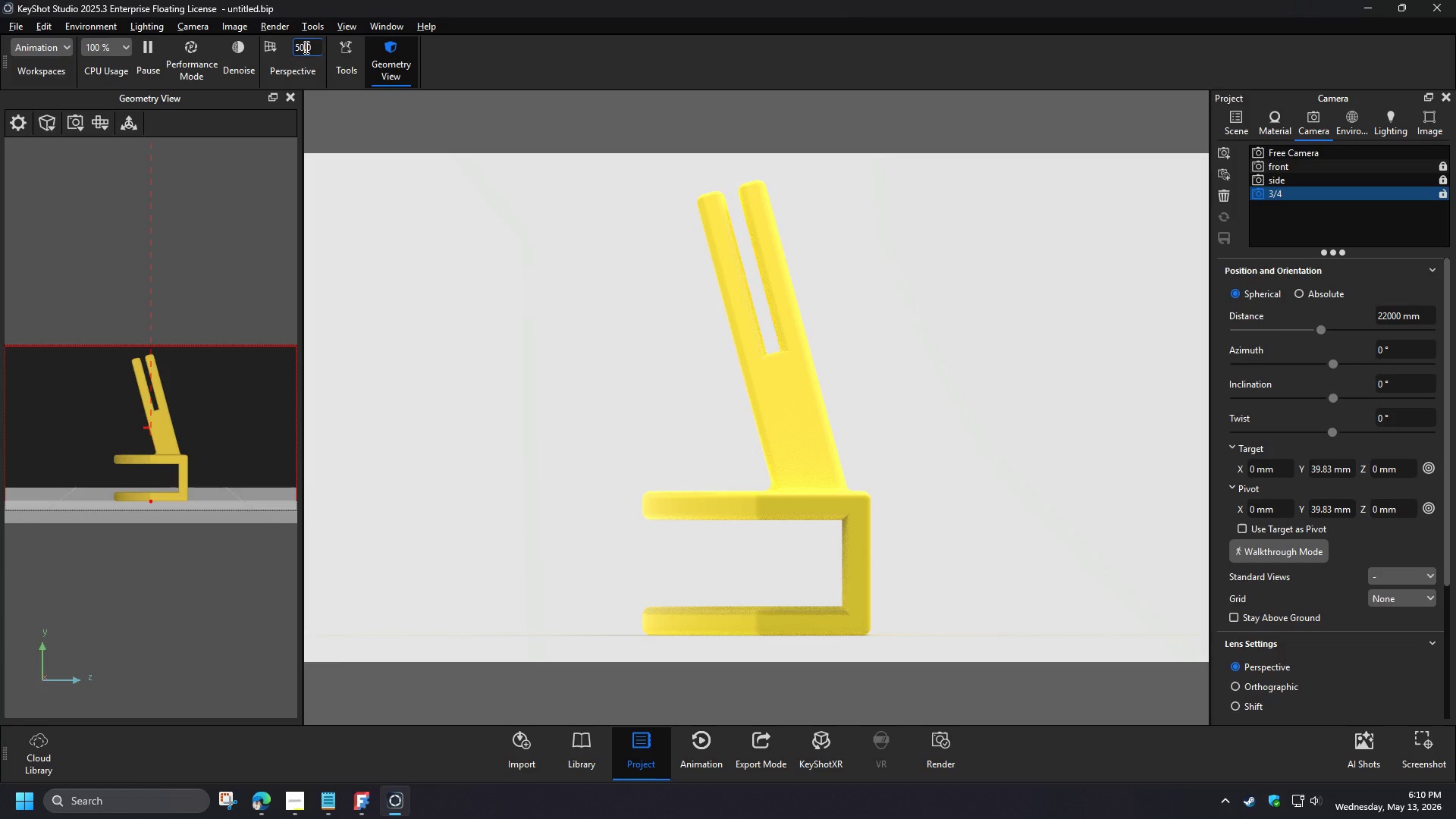 
left_click([104, 131])
 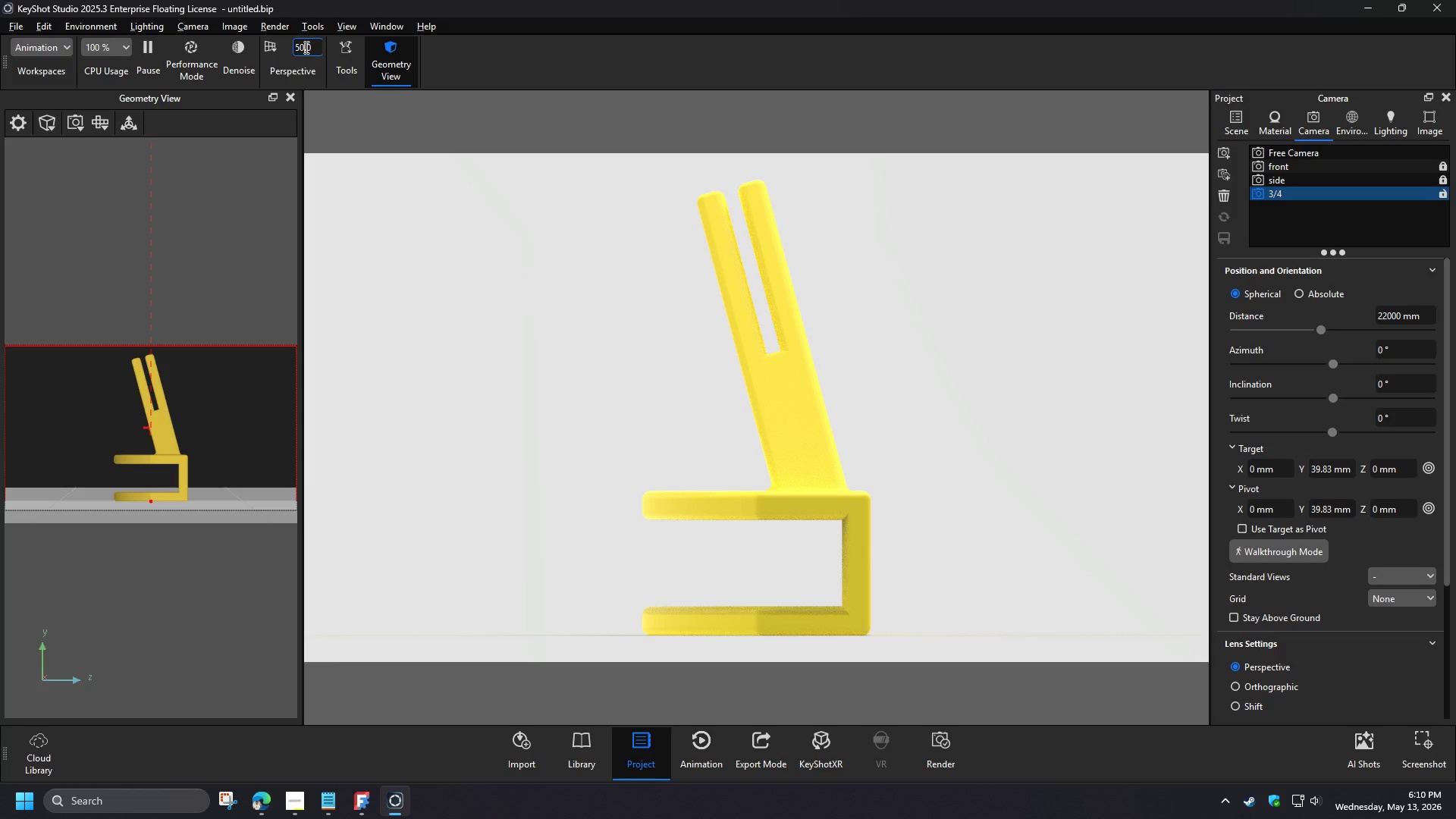 
left_click([127, 249])
 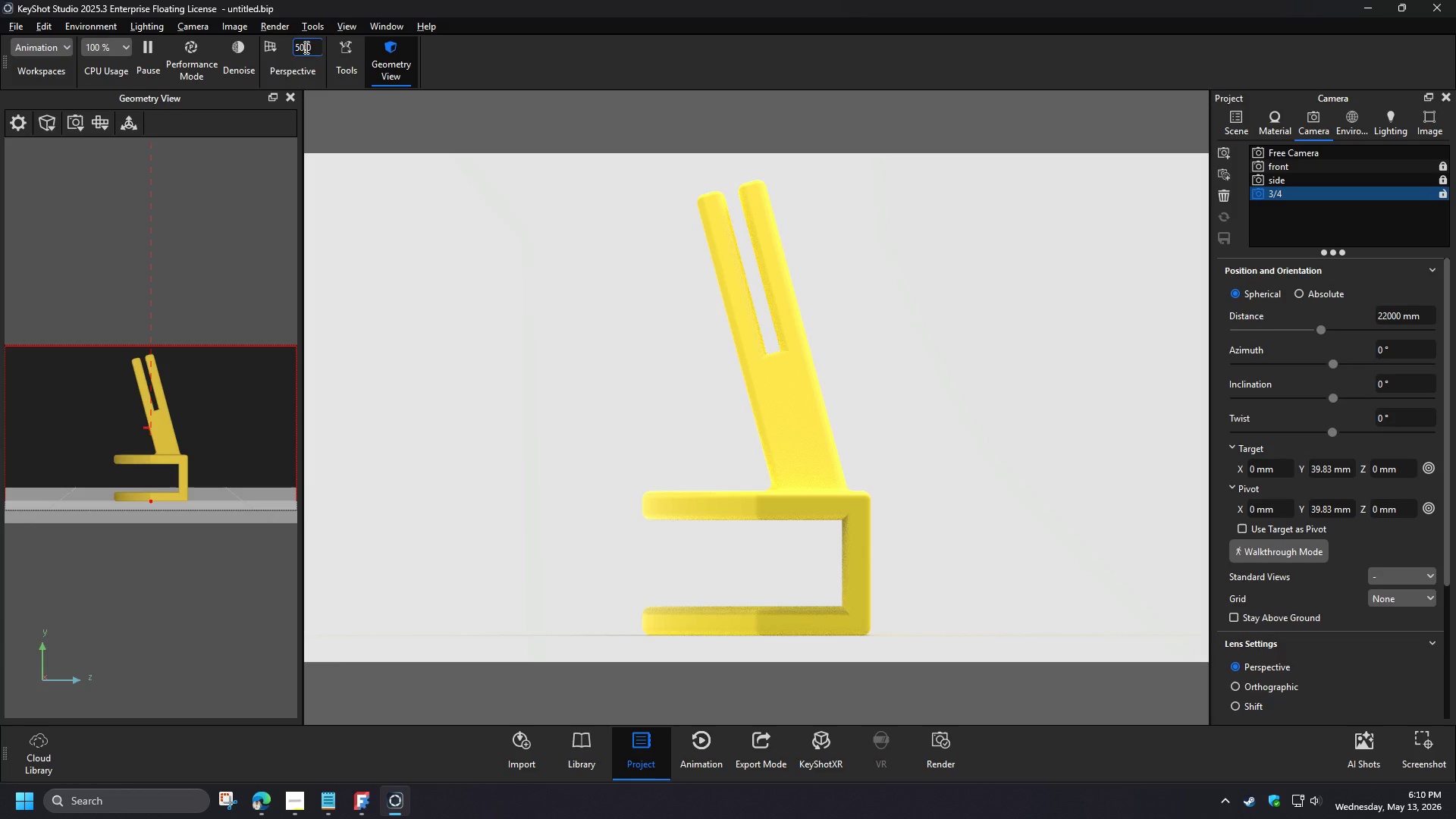 
scroll: coordinate [819, 369], scroll_direction: down, amount: 2.0
 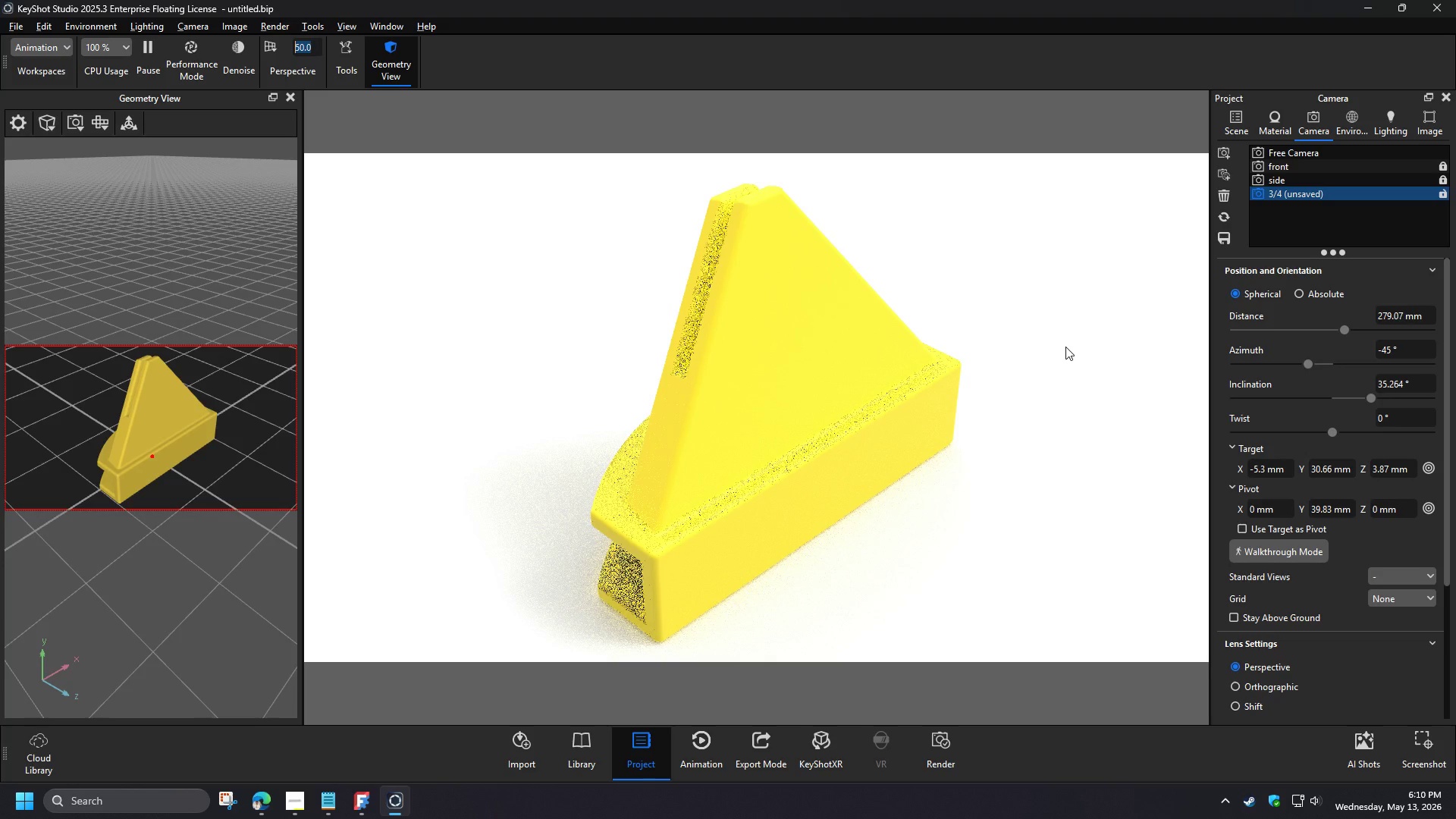 
wait(8.7)
 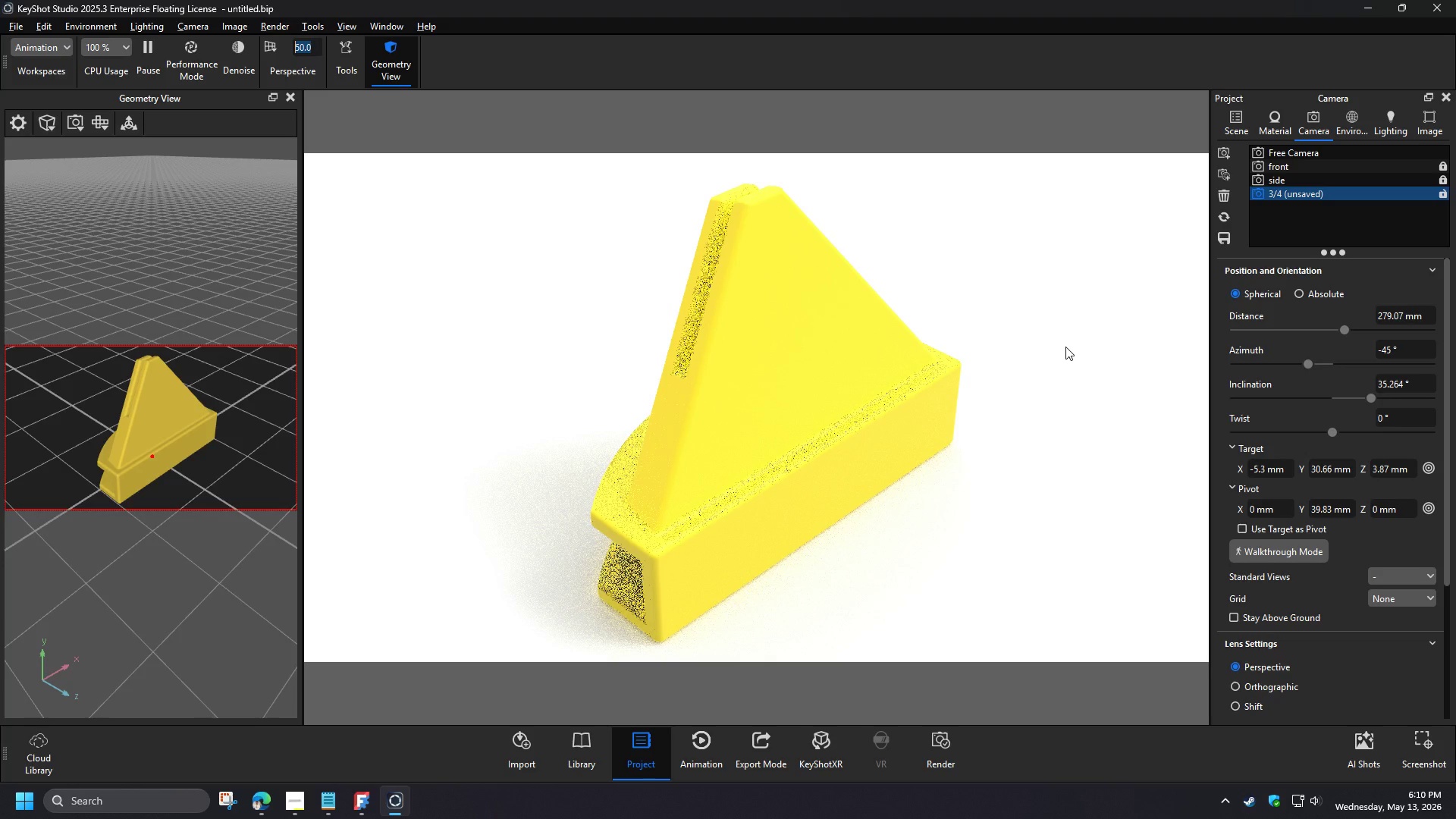 
left_click_drag(start_coordinate=[827, 416], to_coordinate=[909, 388])
 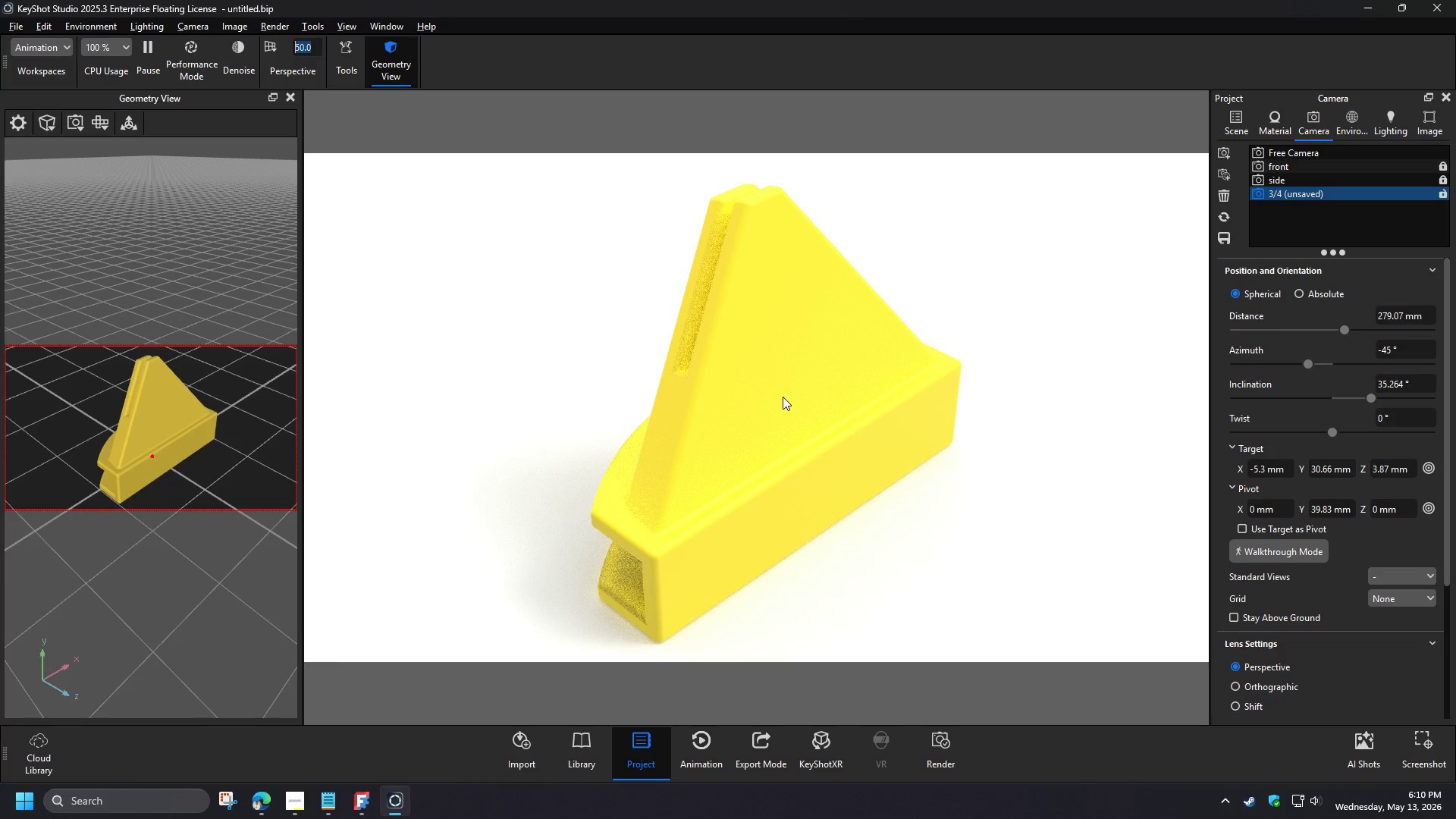 
left_click([102, 126])
 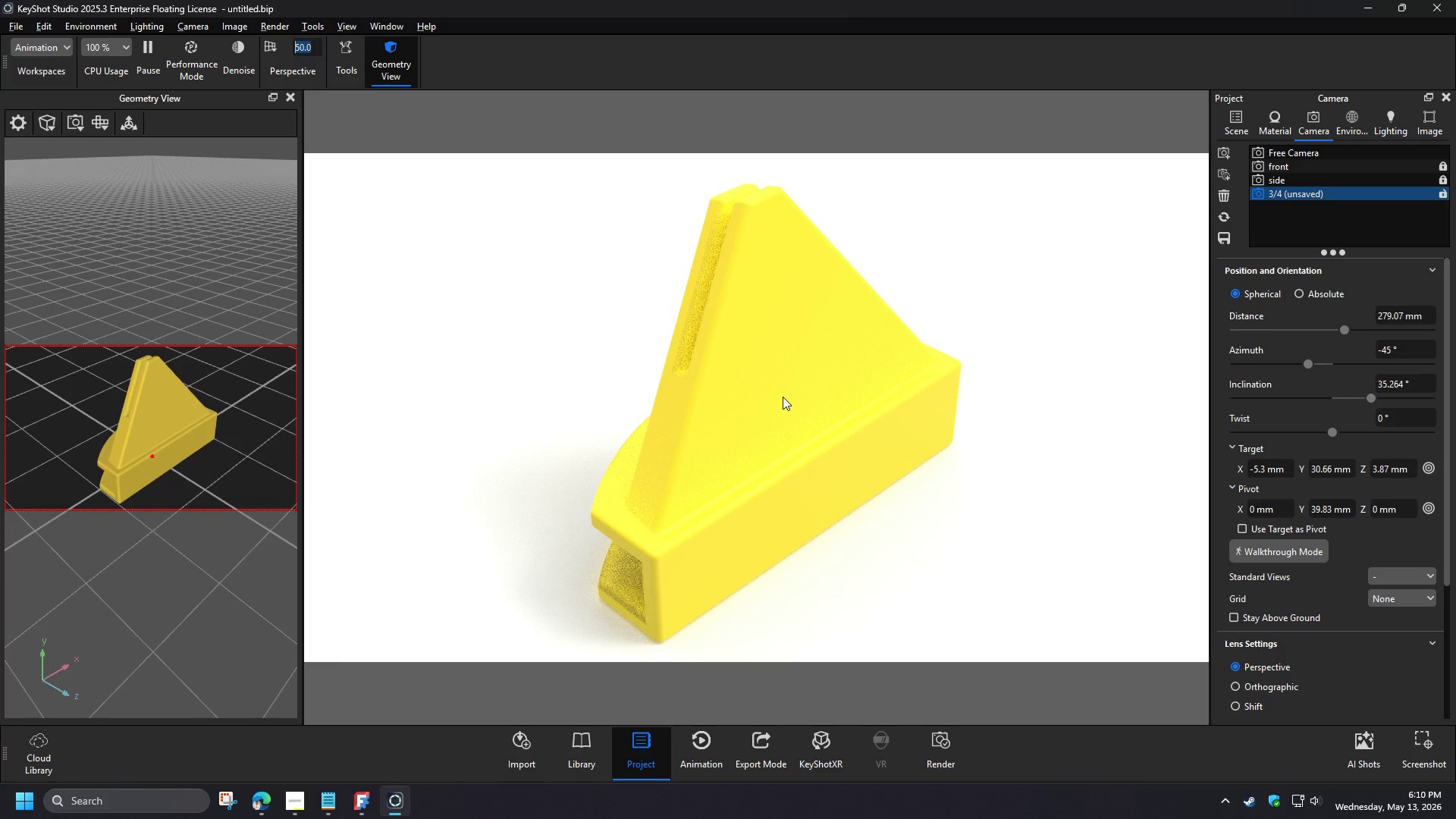 
left_click([121, 251])
 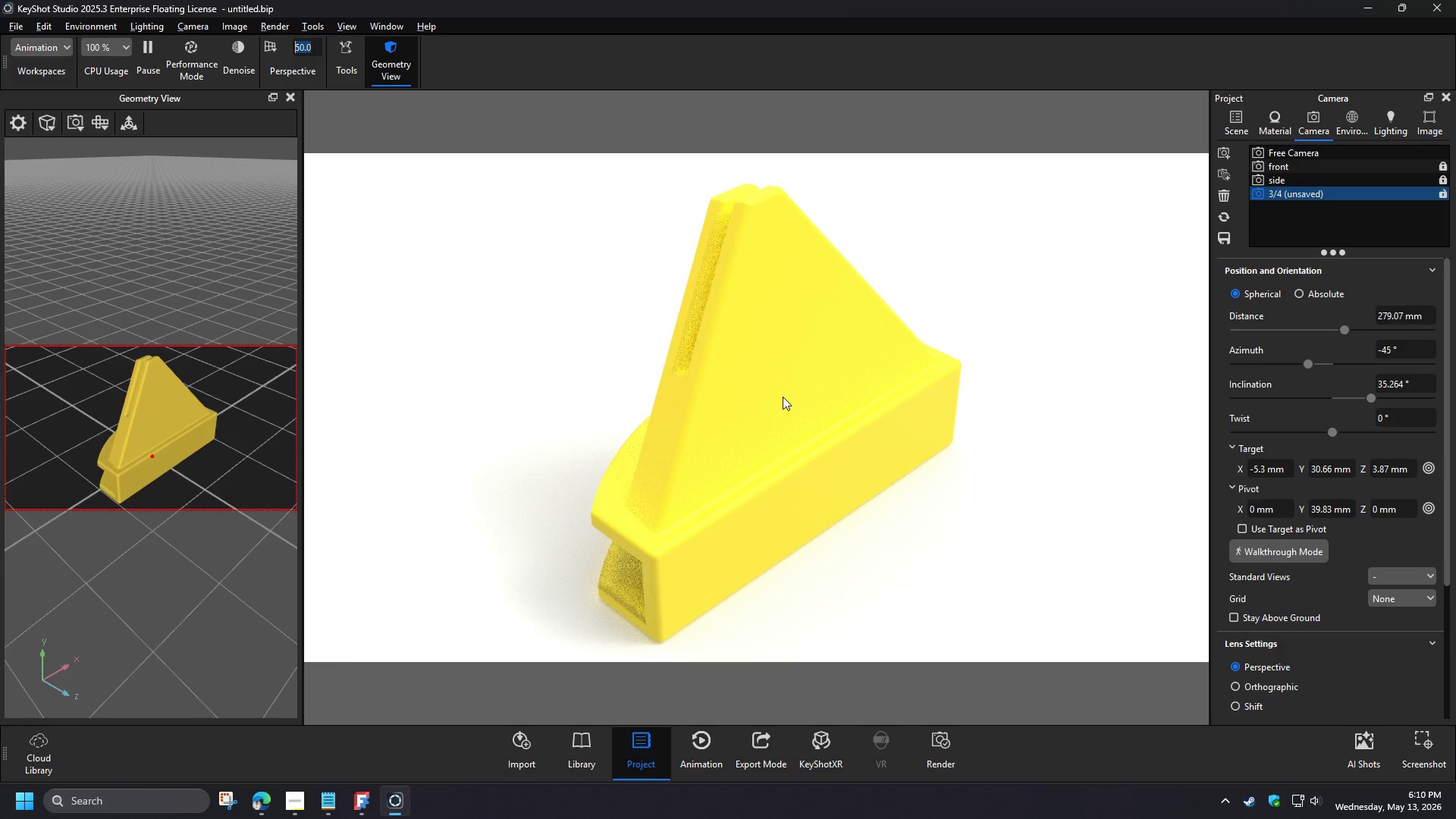 
scroll: coordinate [746, 422], scroll_direction: down, amount: 3.0
 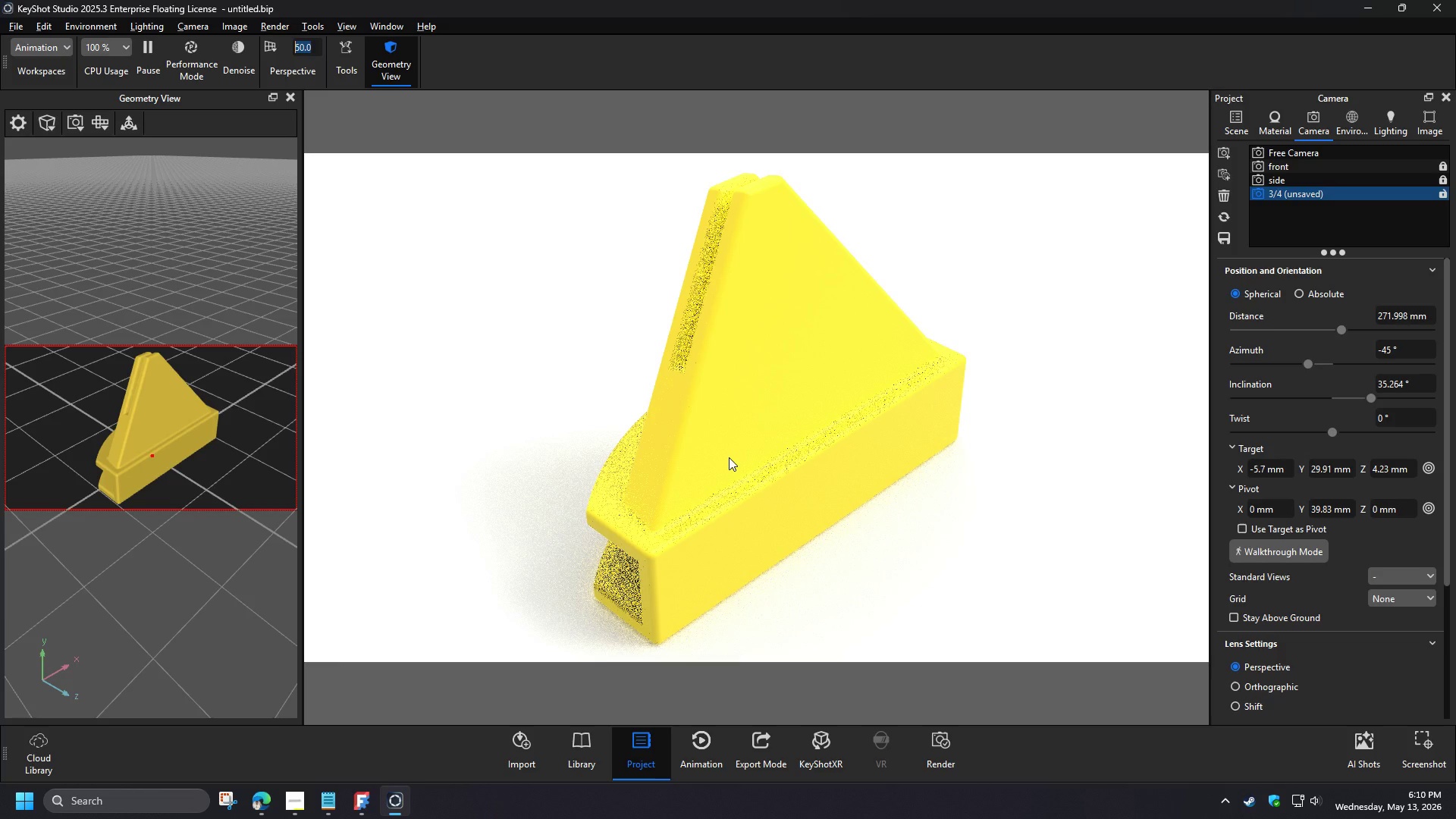 
wait(18.25)
 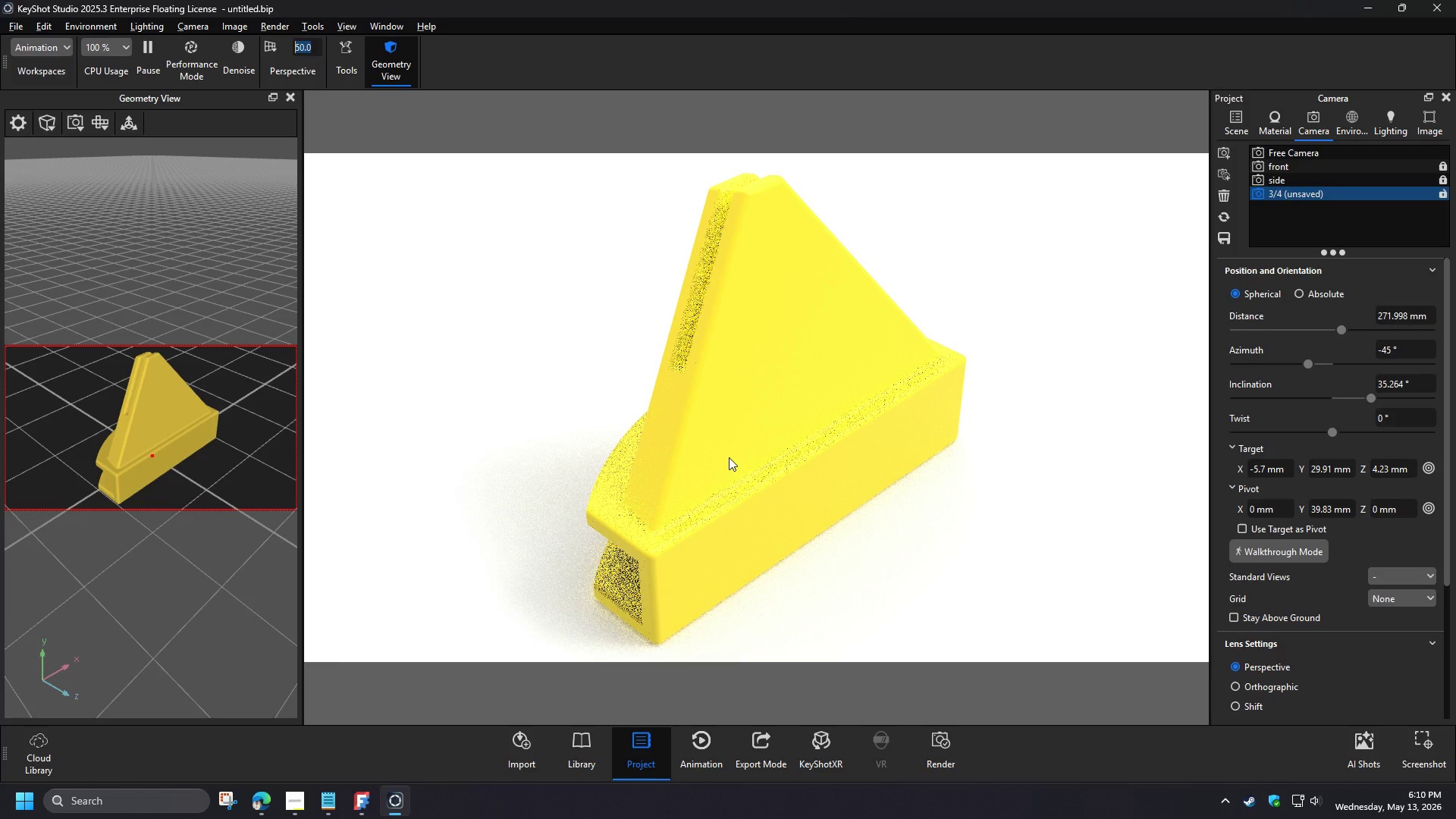 
left_click([1442, 197])
 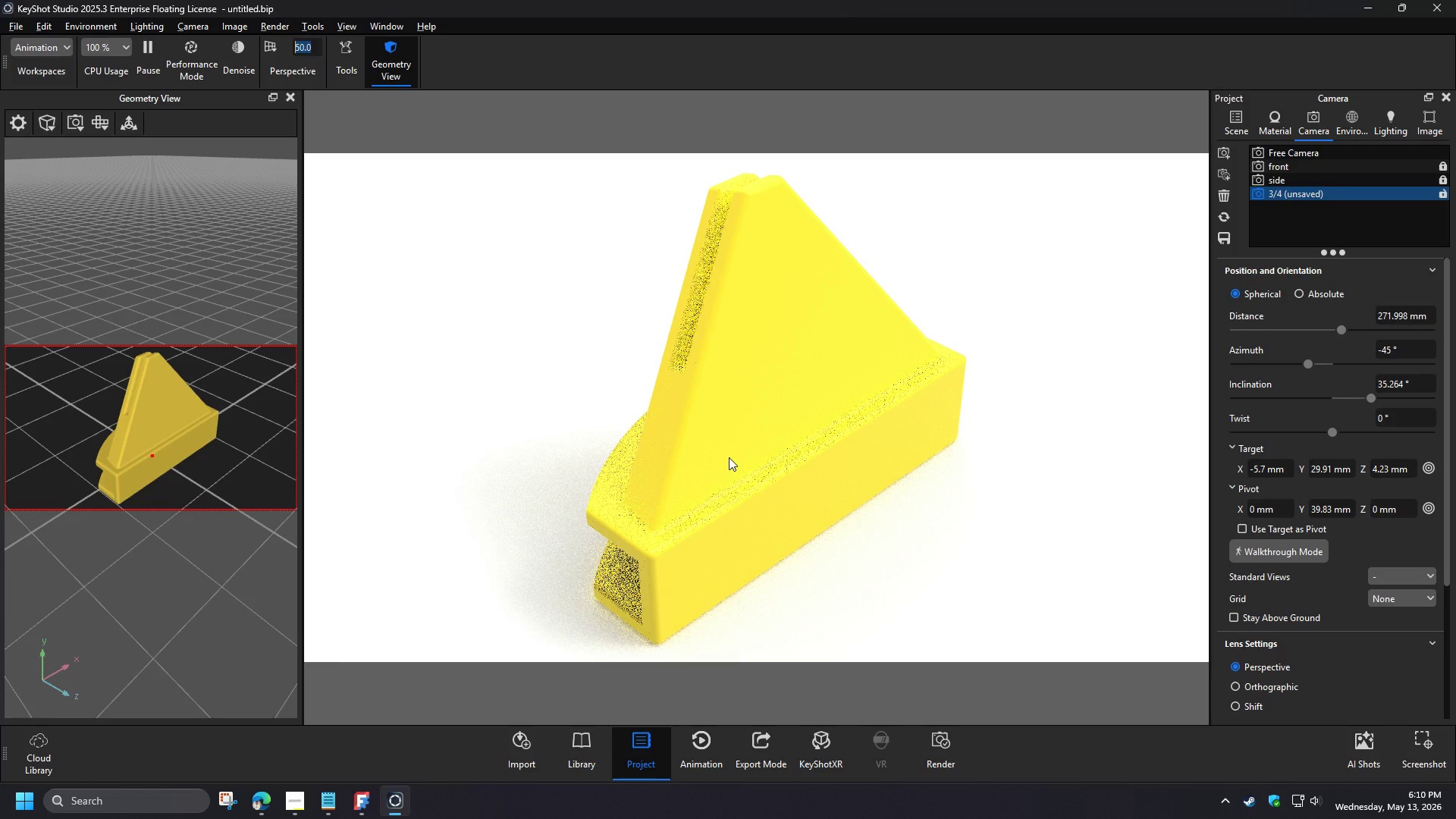 
left_click([1228, 243])
 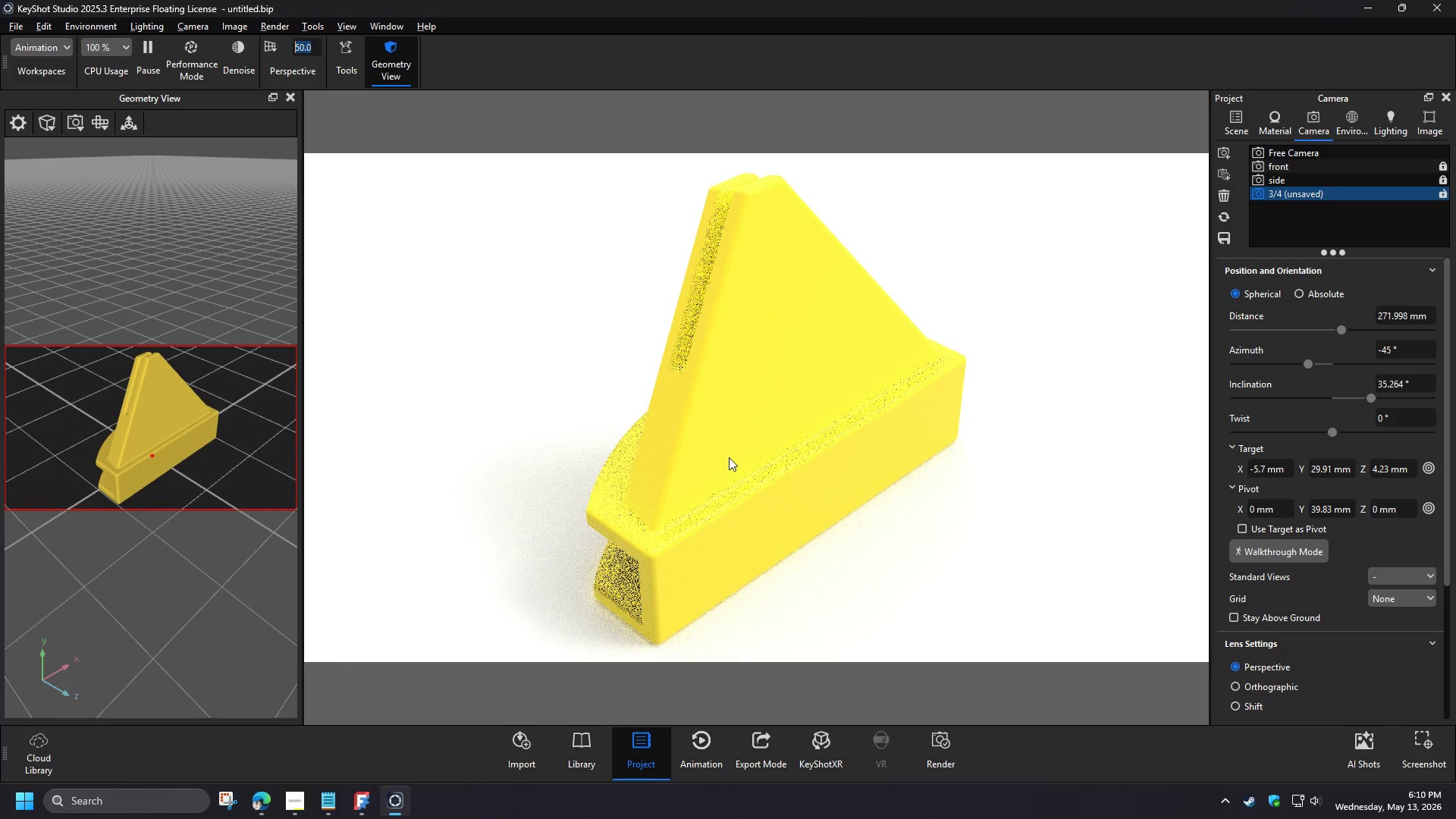 
wait(7.98)
 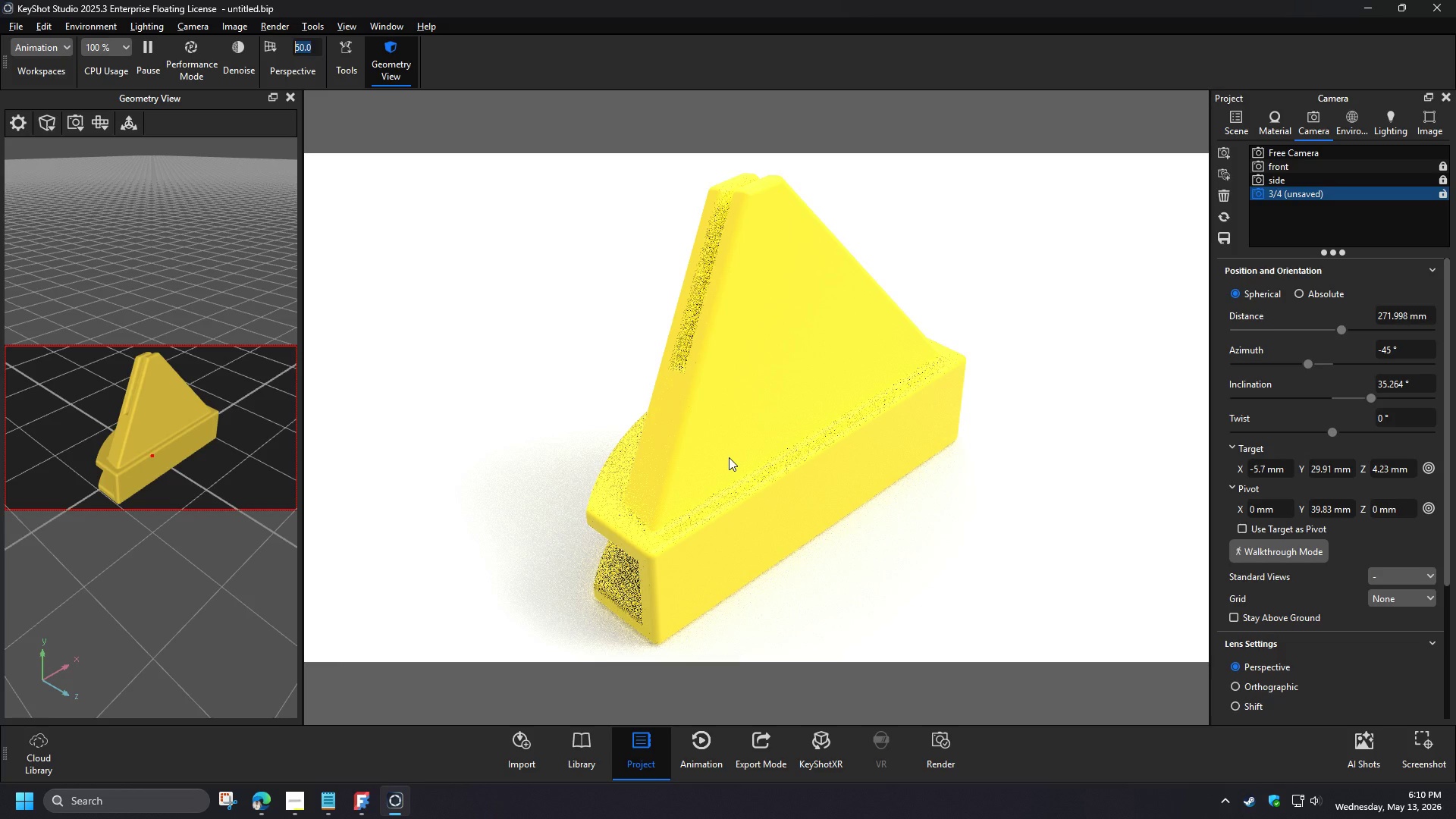 
left_click([1344, 123])
 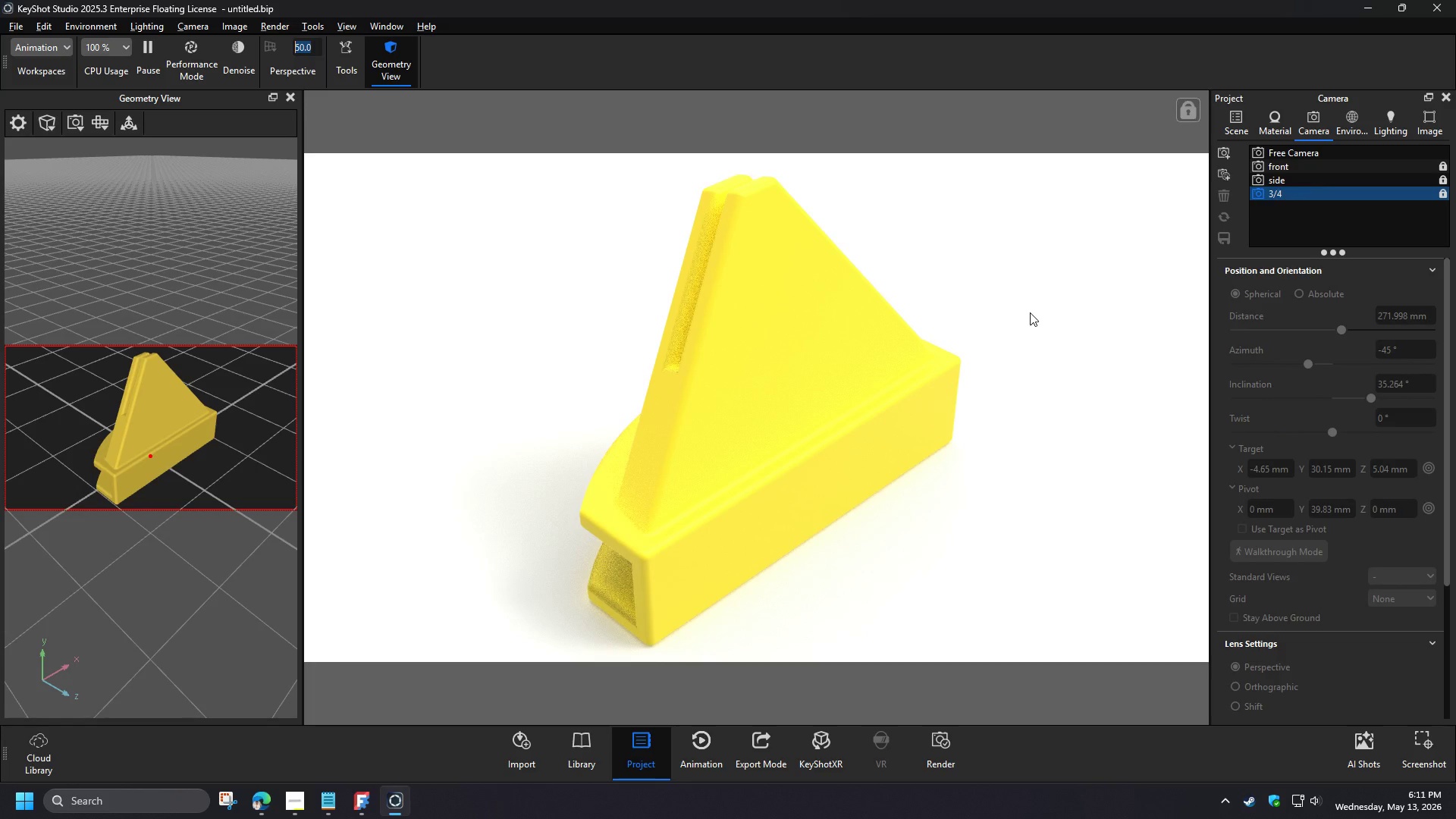 
left_click_drag(start_coordinate=[1406, 596], to_coordinate=[1330, 592])
 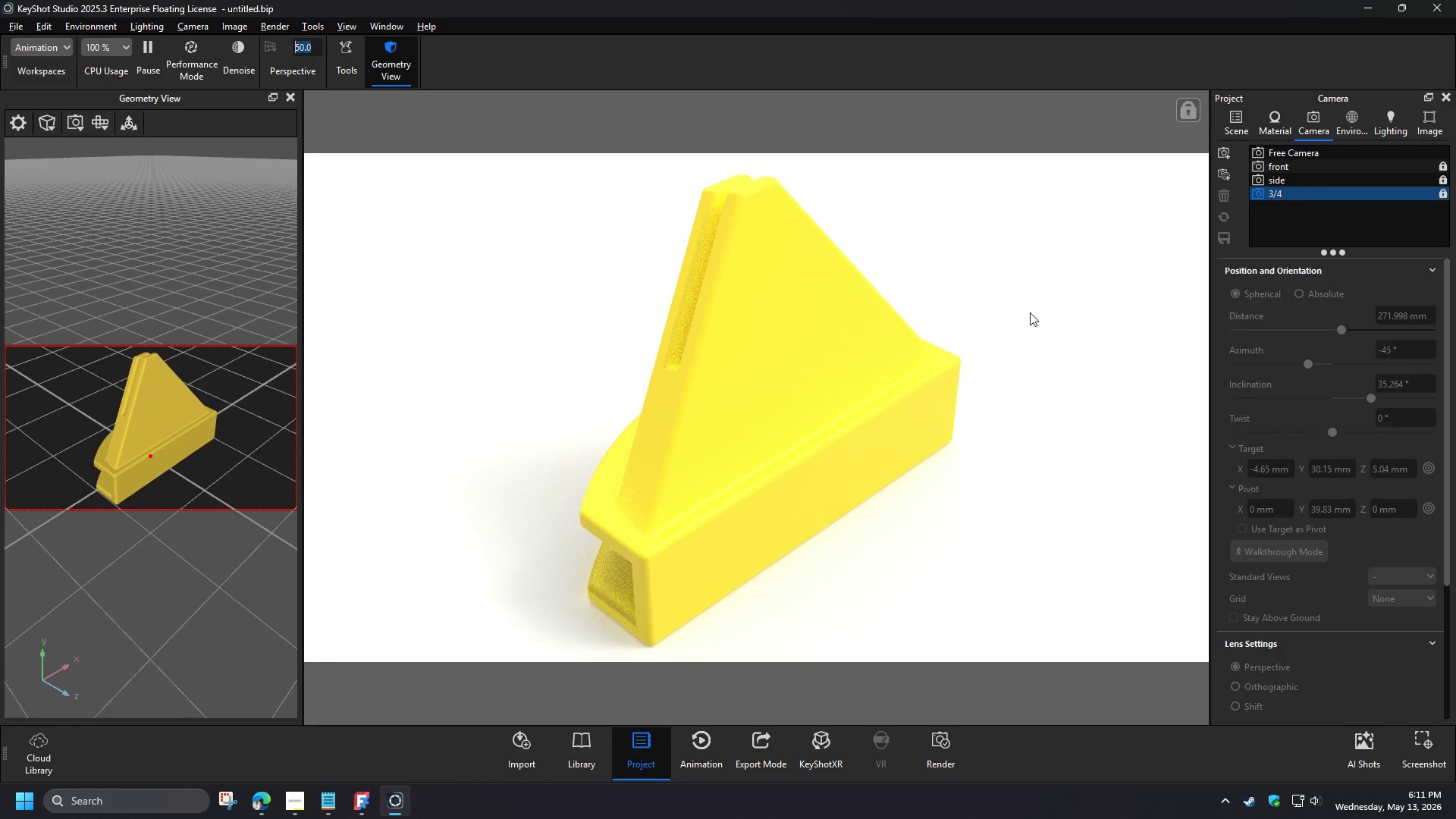 
key(Numpad1)
 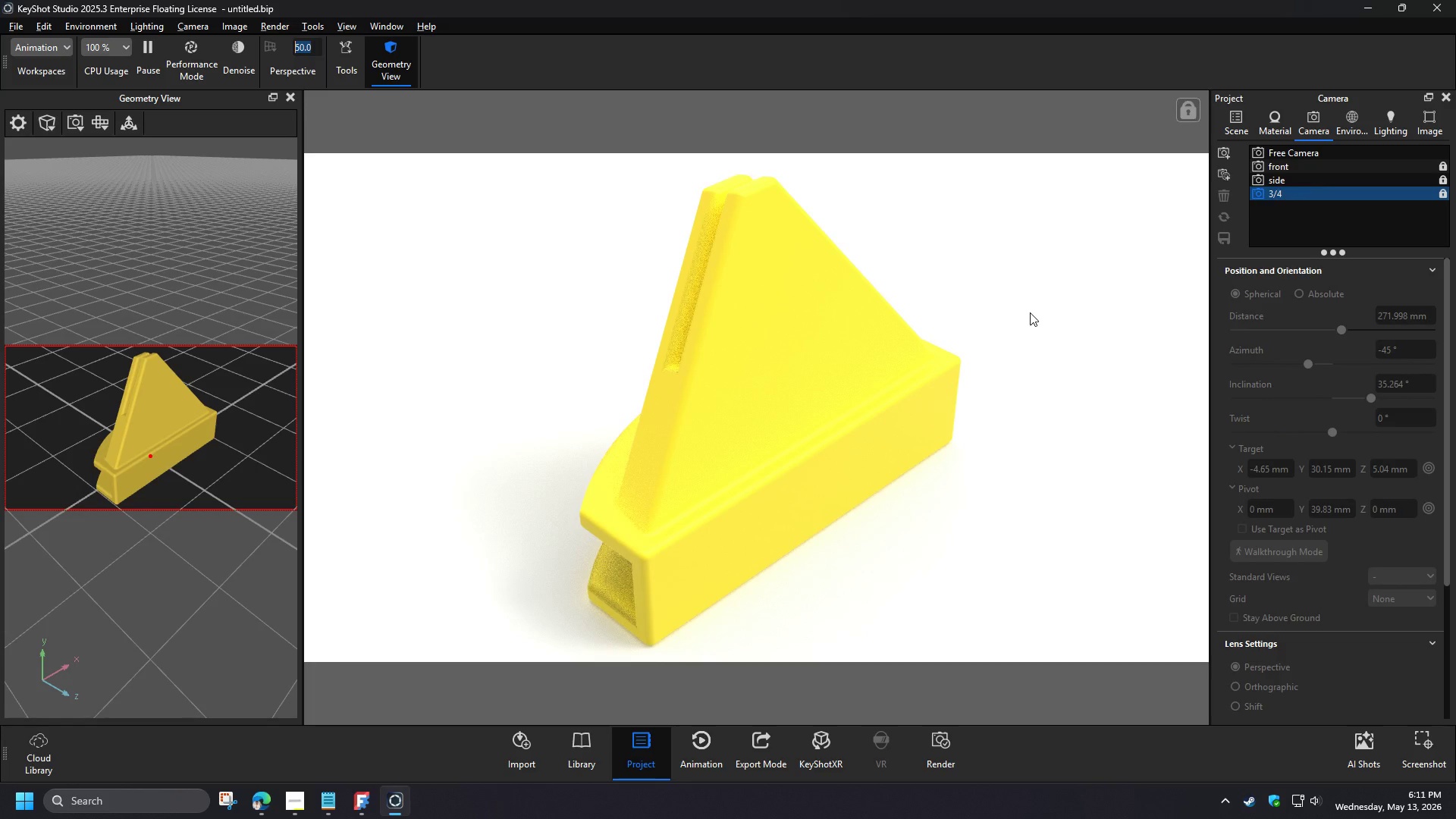 
key(Numpad5)
 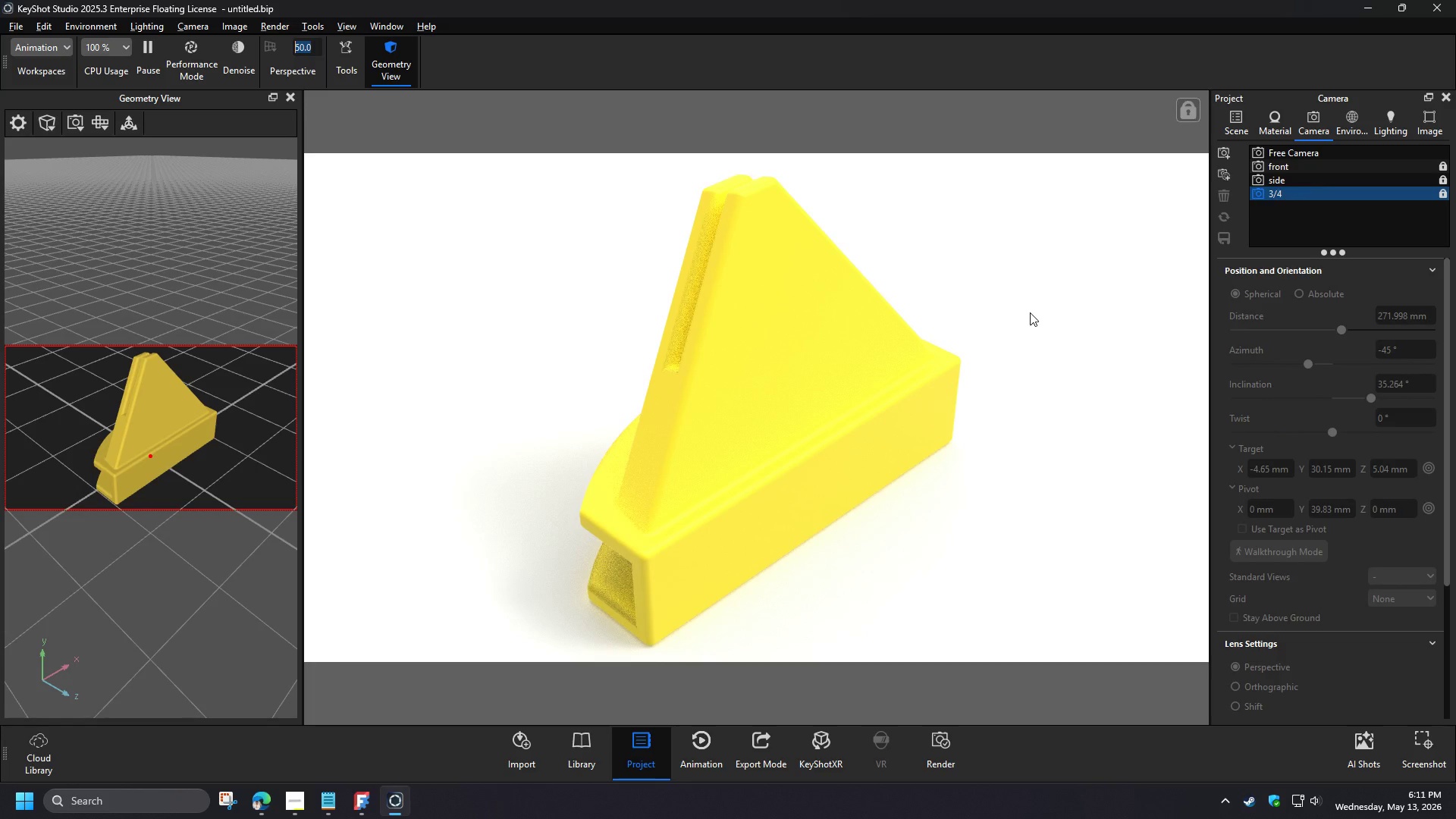 
key(Numpad0)
 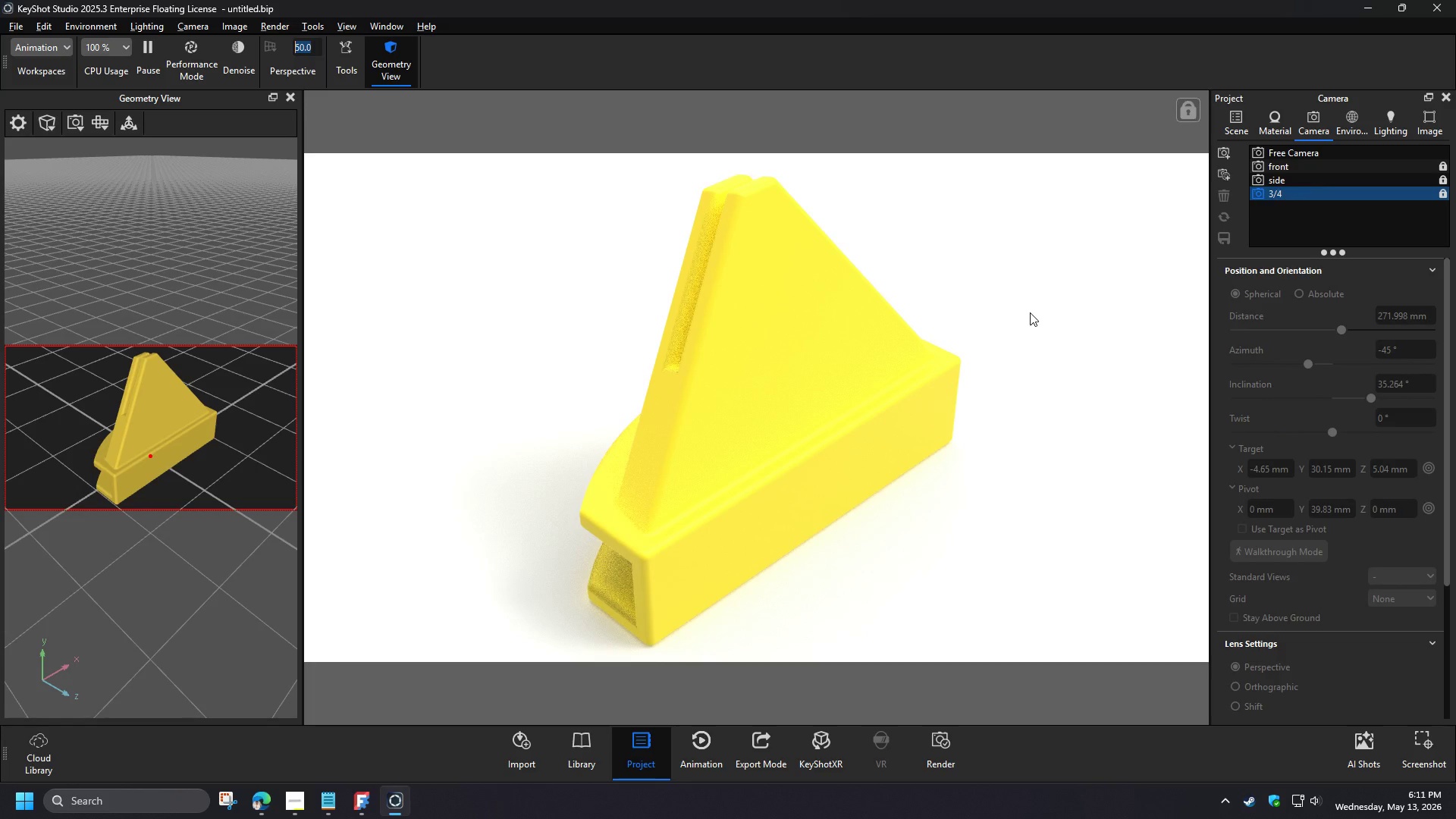 
key(NumpadEnter)
 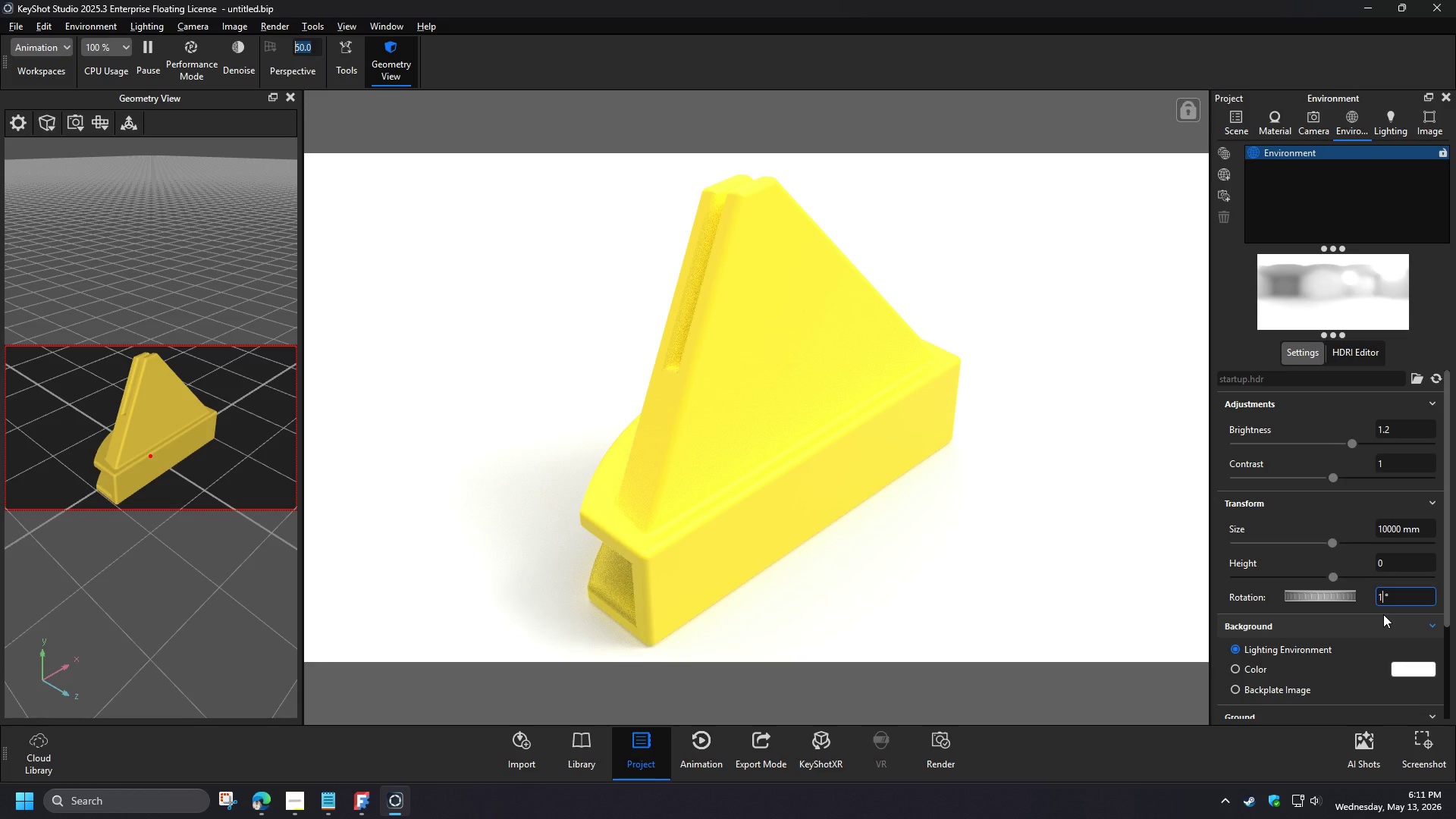 
wait(6.16)
 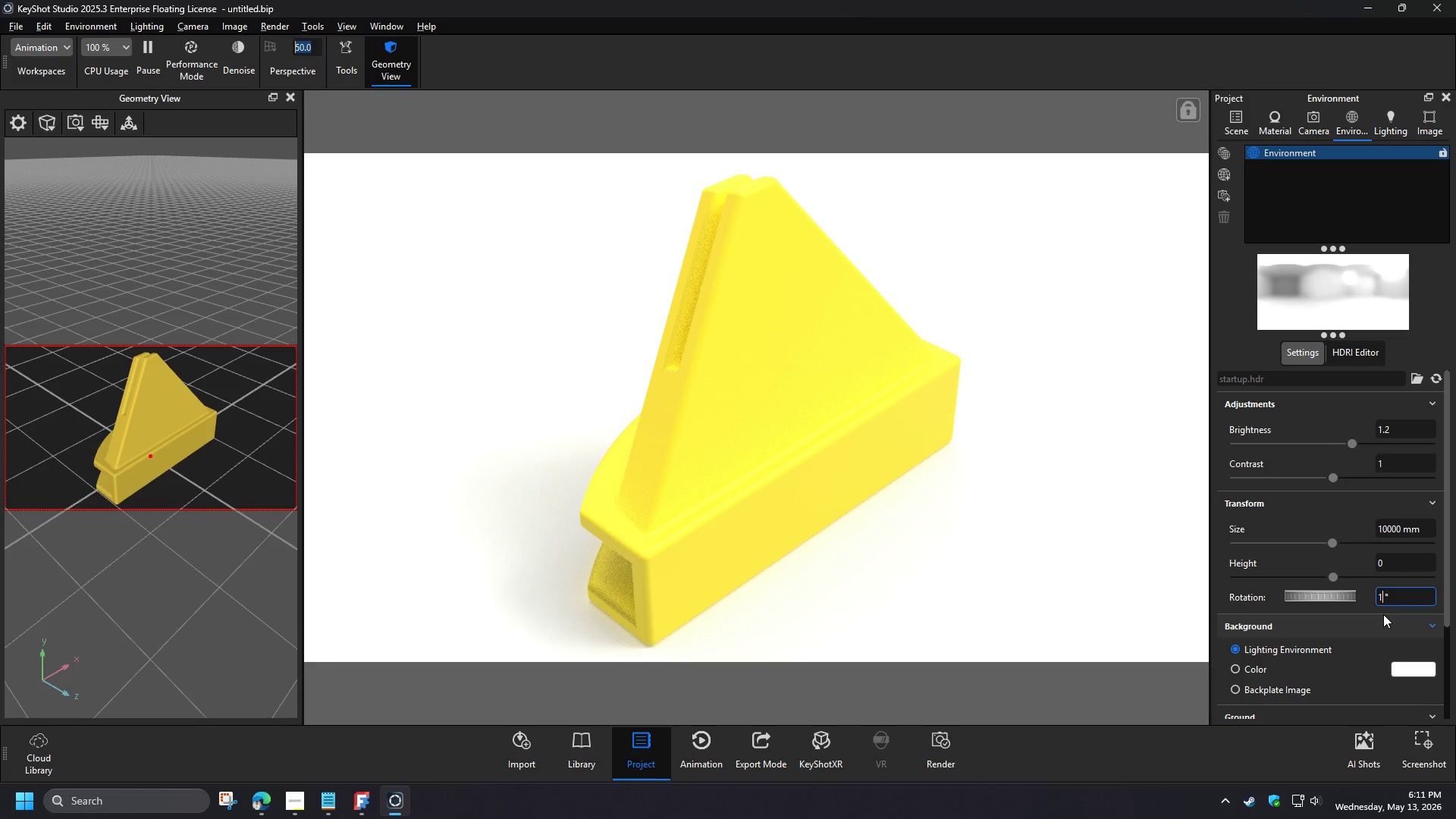 
key(Numpad1)
 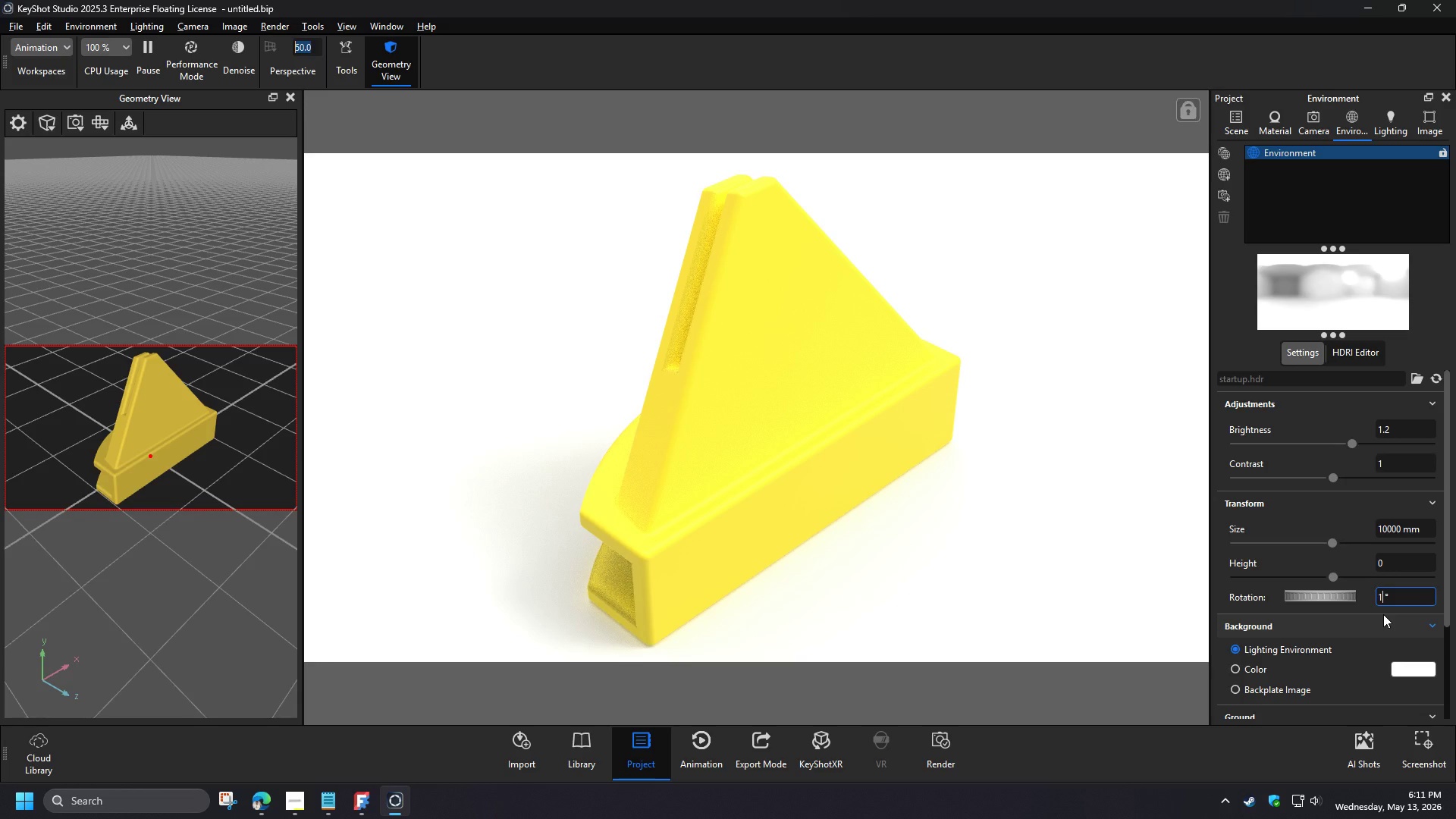 
key(Numpad8)
 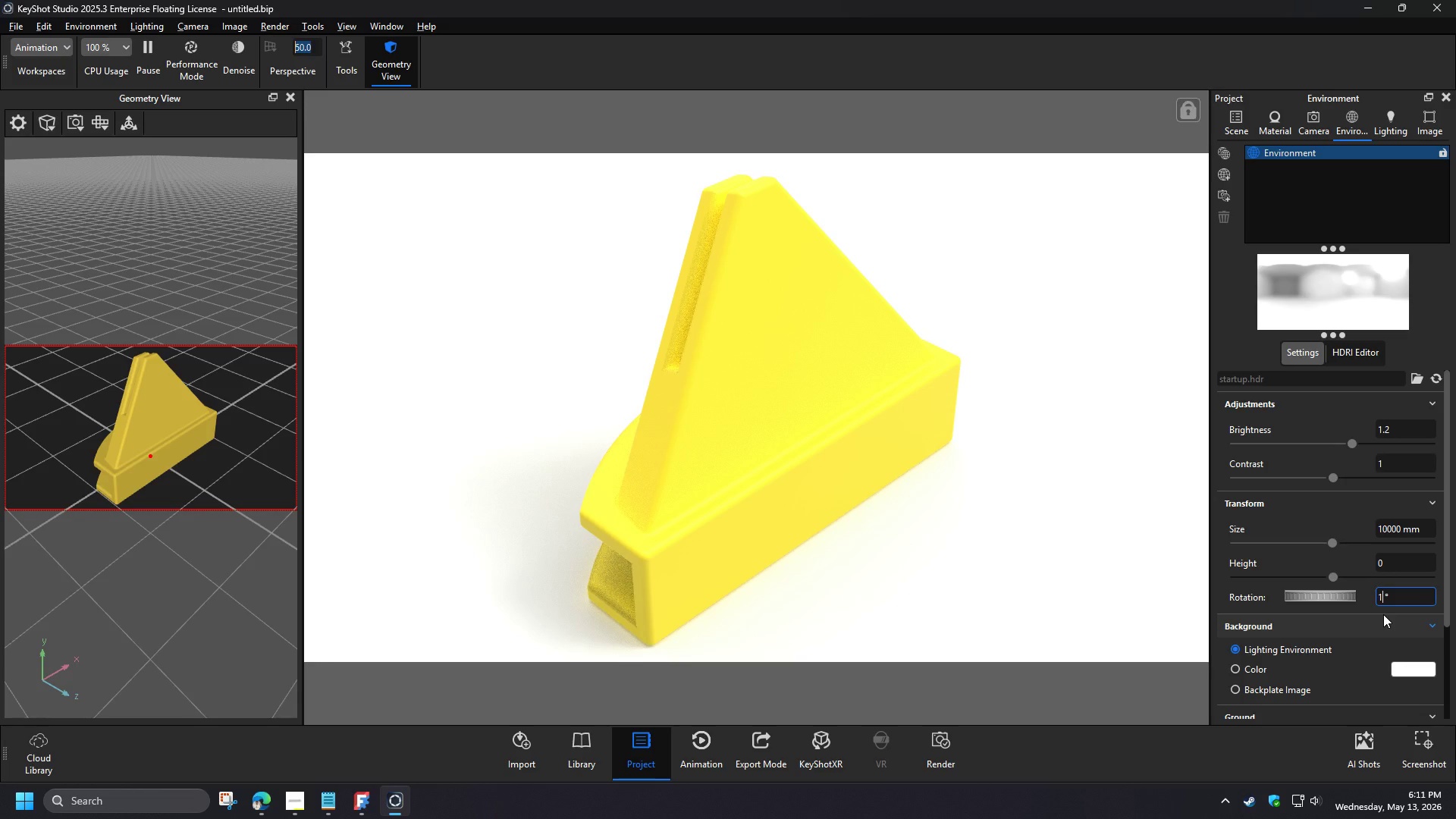 
key(Numpad0)
 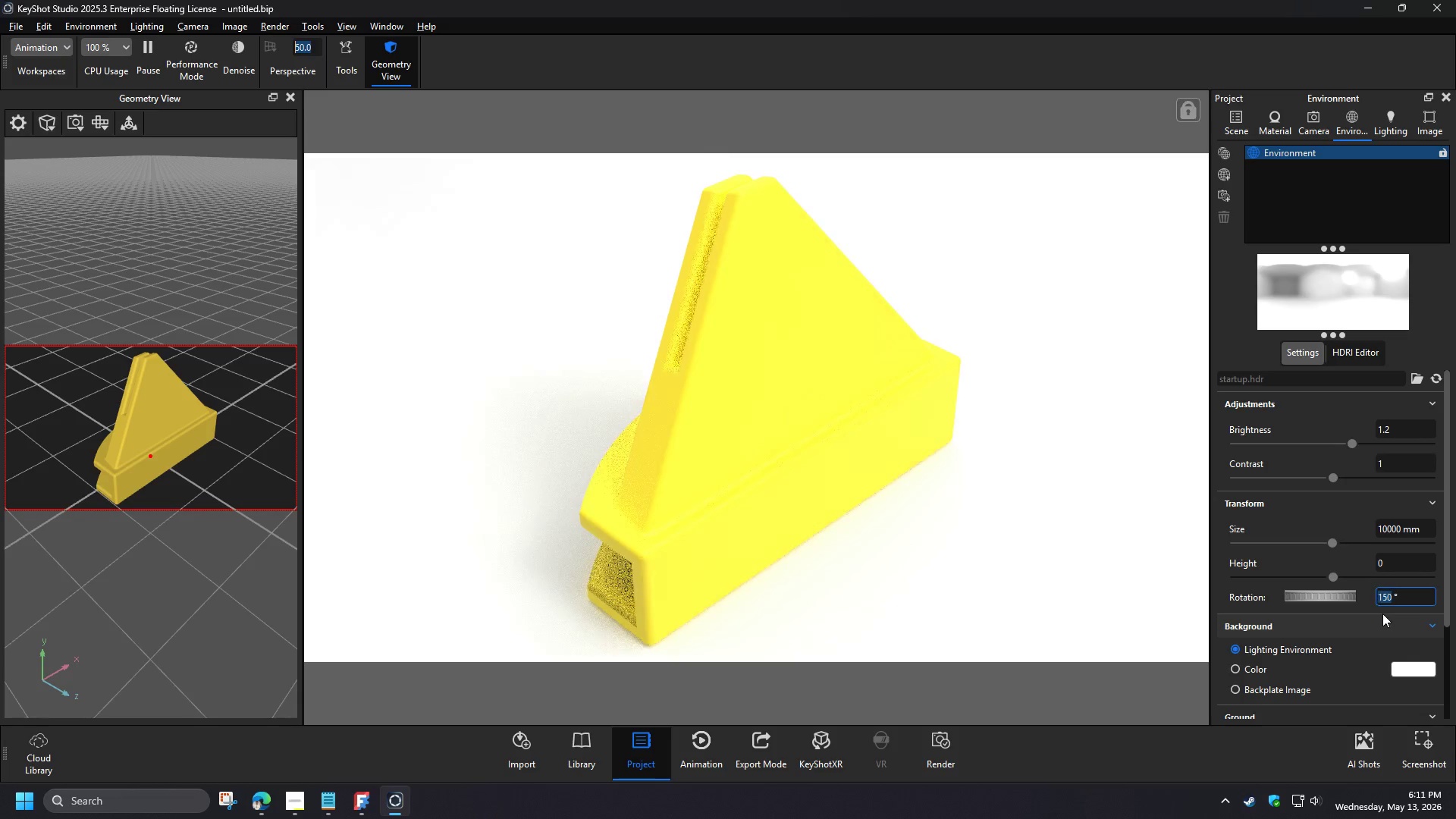 
key(NumpadEnter)
 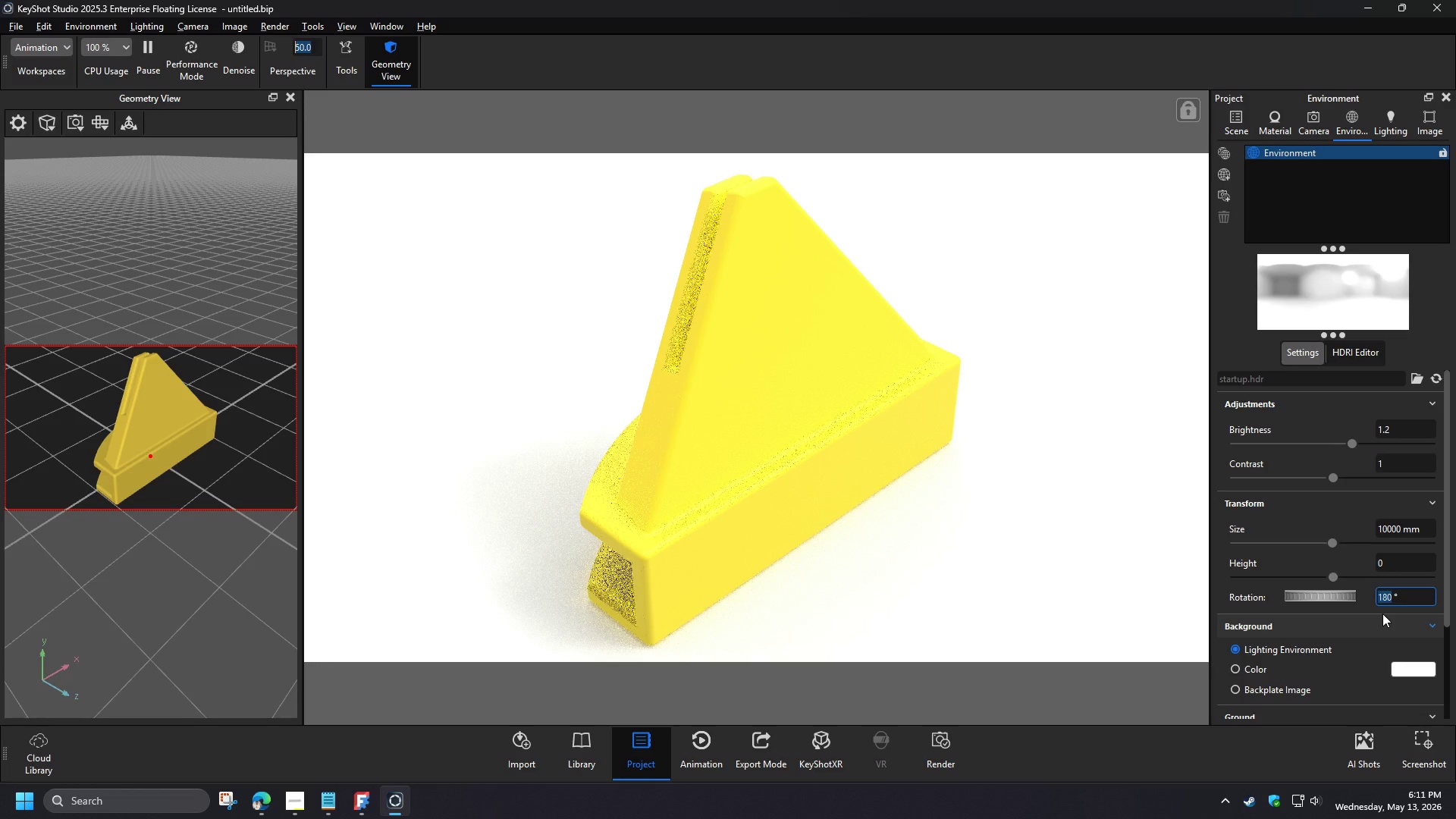 
wait(6.8)
 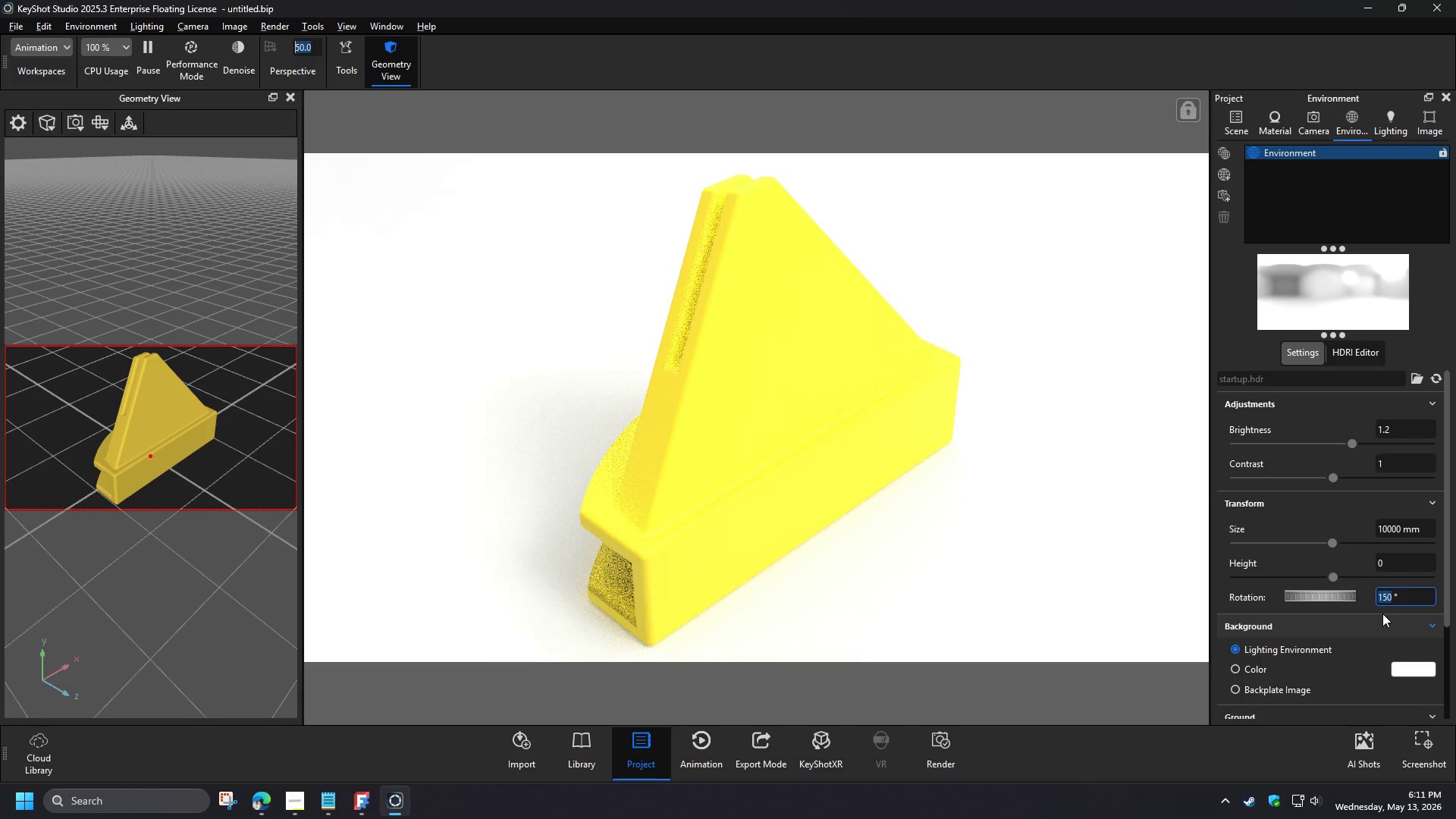 
key(Numpad1)
 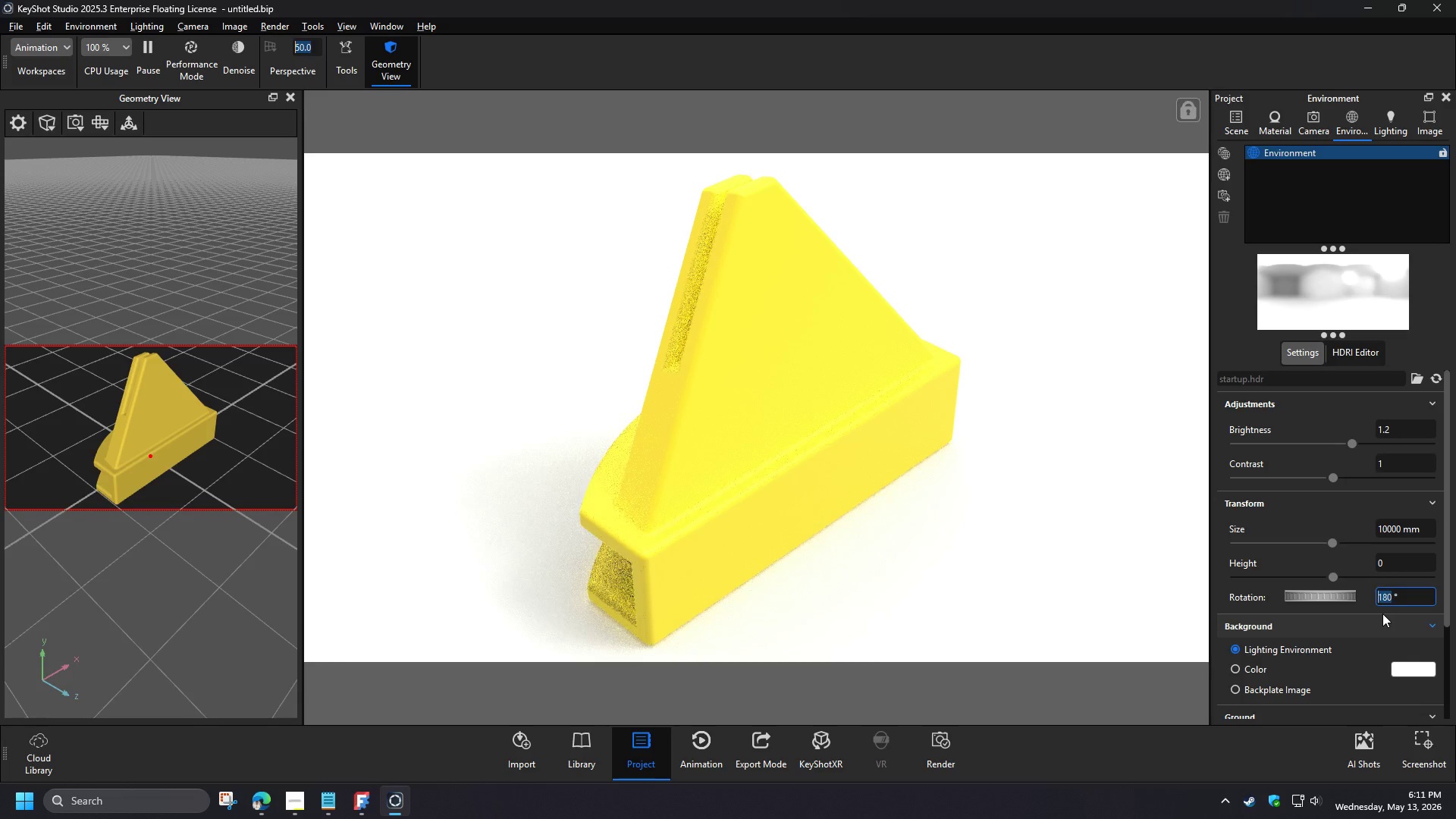 
key(Numpad5)
 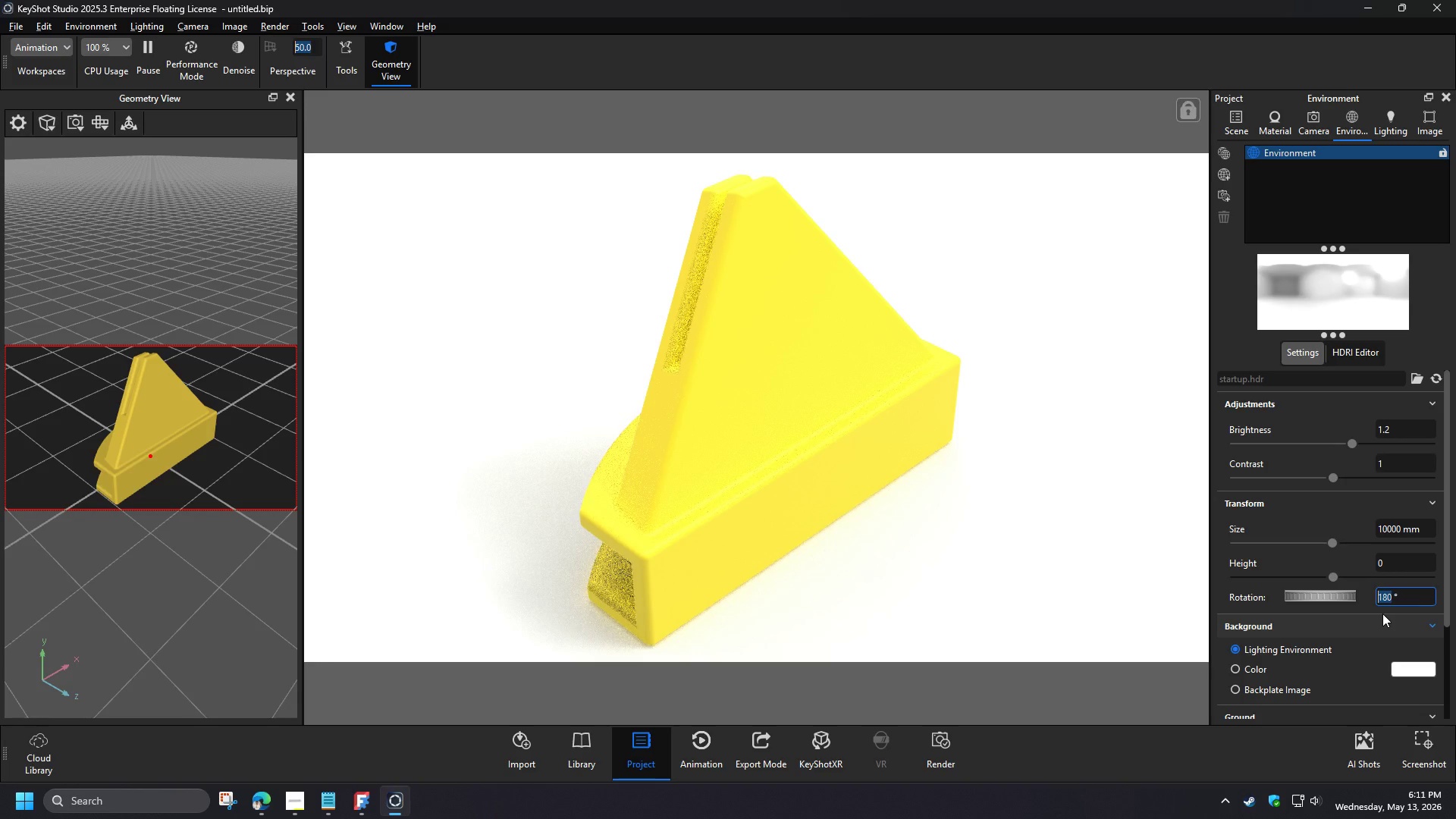 
key(Numpad0)
 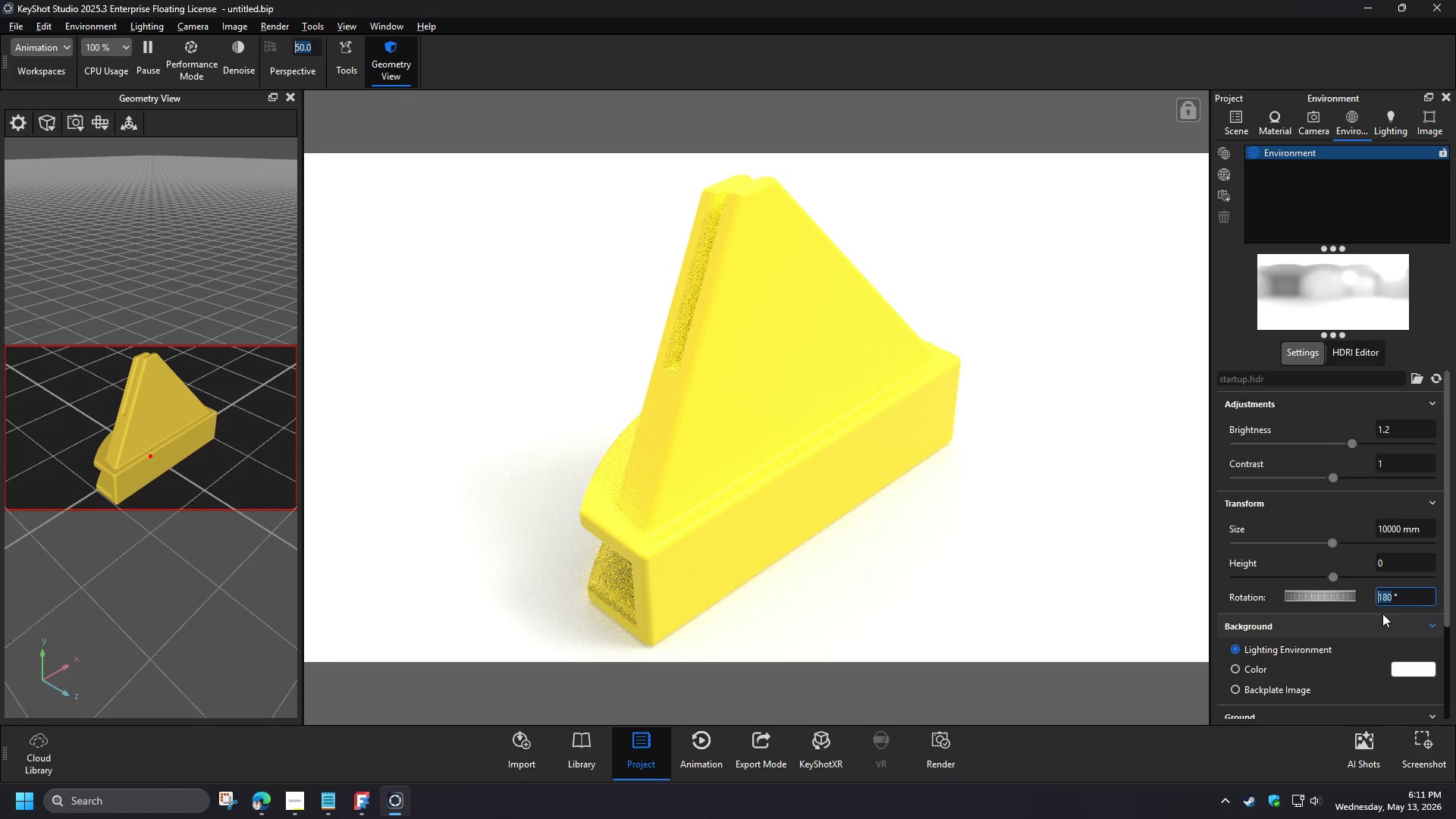 
key(NumpadEnter)
 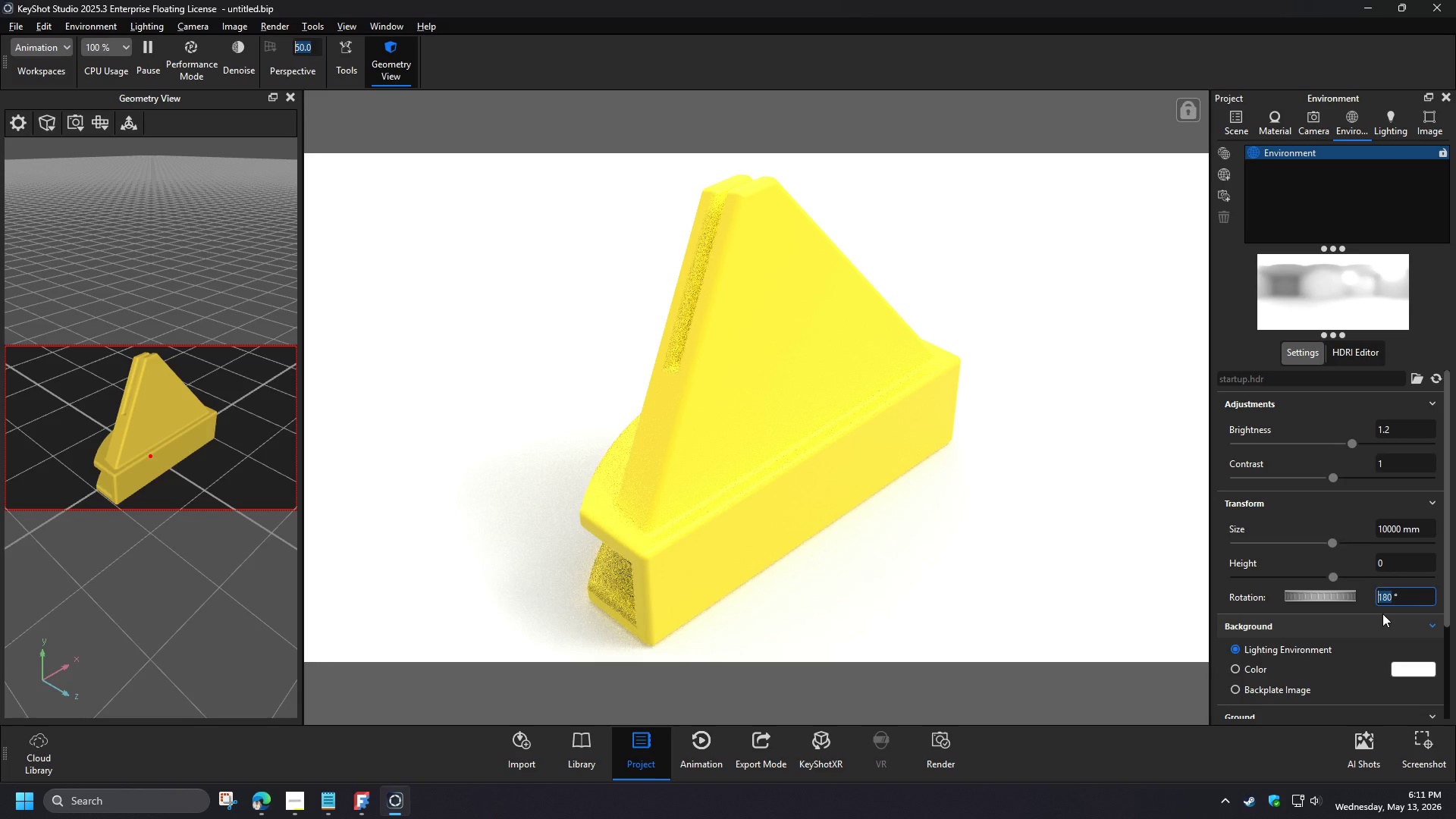 
wait(9.45)
 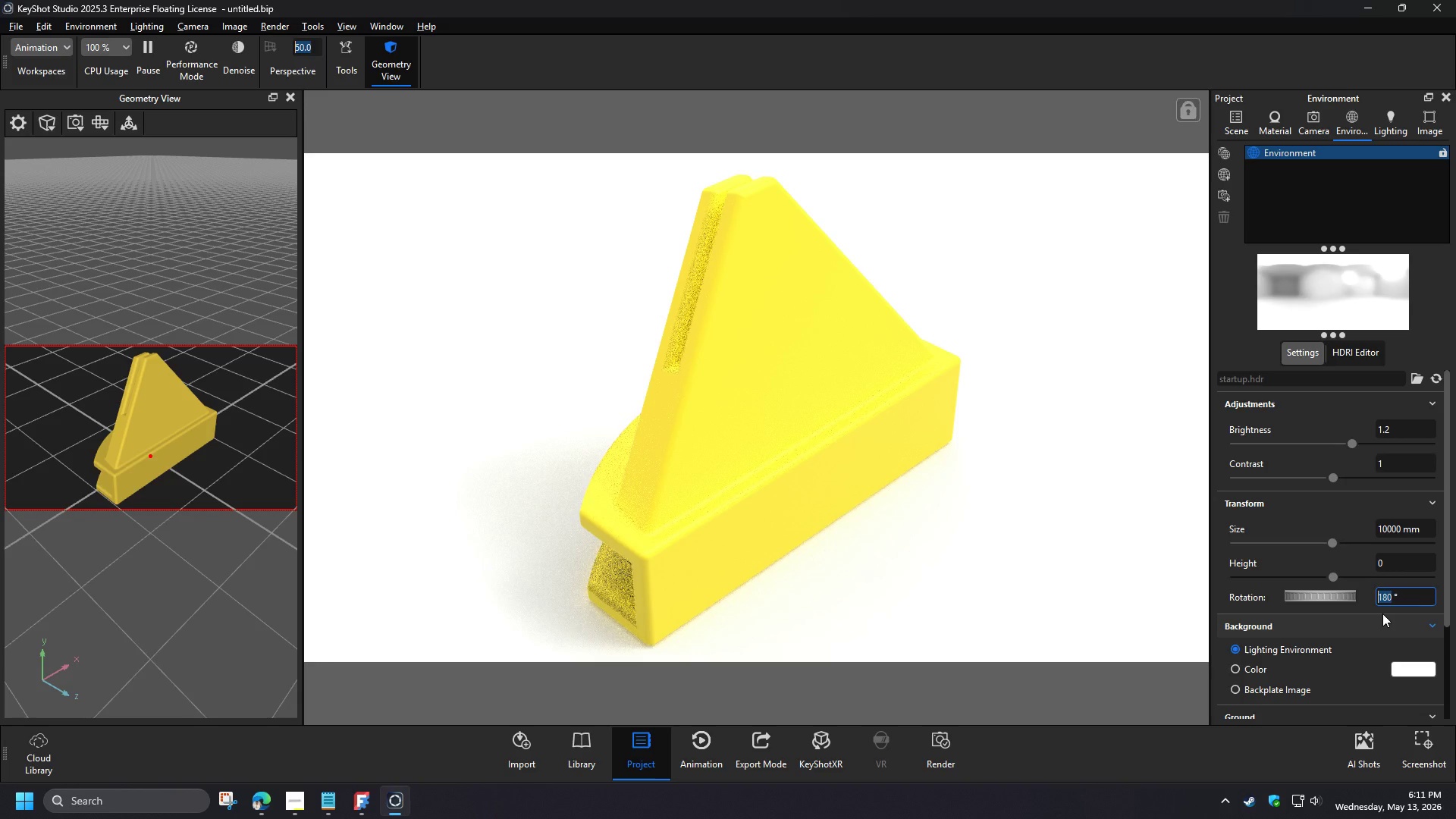 
left_click_drag(start_coordinate=[1404, 425], to_coordinate=[1343, 419])
 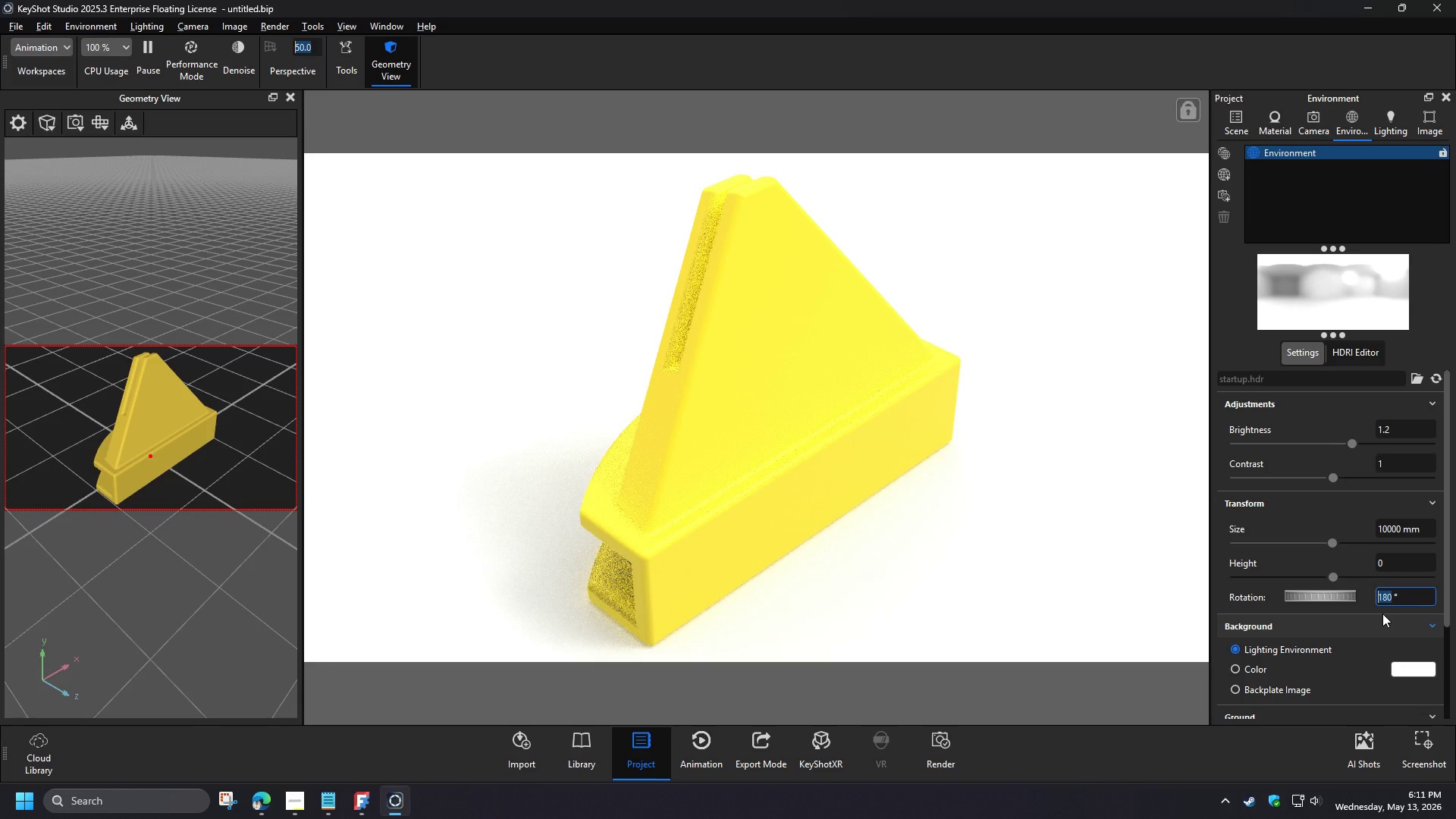 
key(Numpad1)
 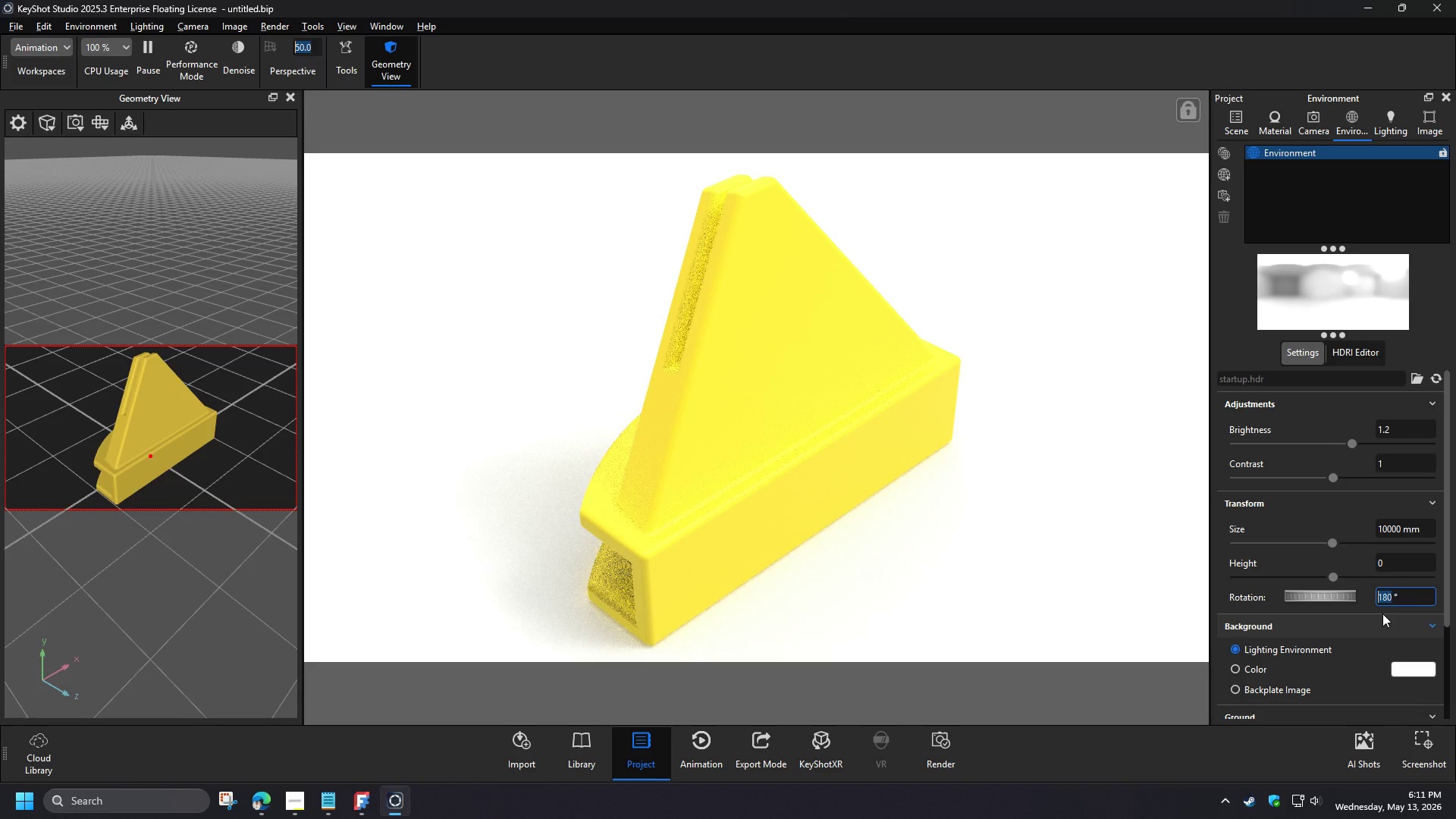 
key(NumpadDecimal)
 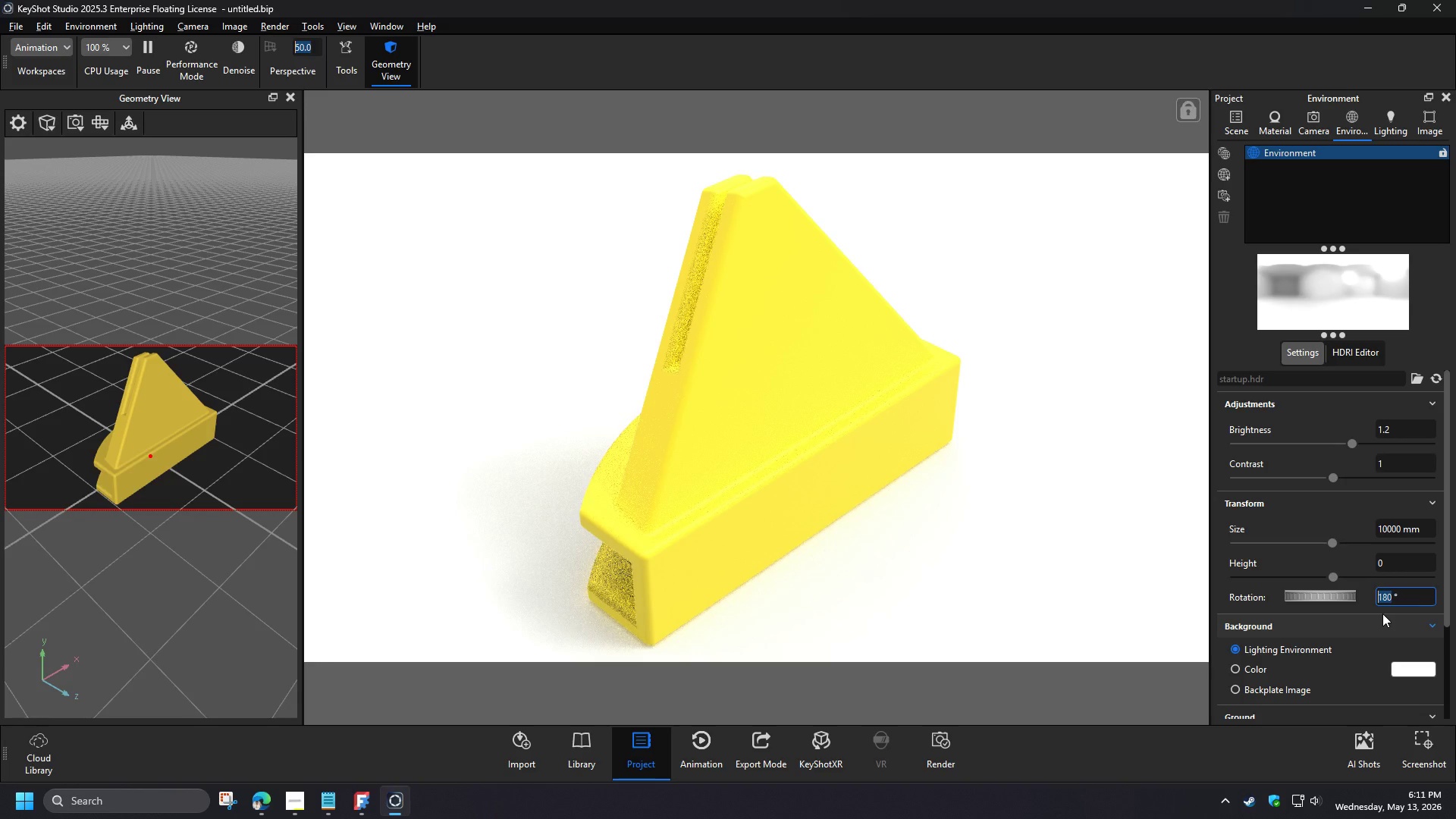 
key(Numpad1)
 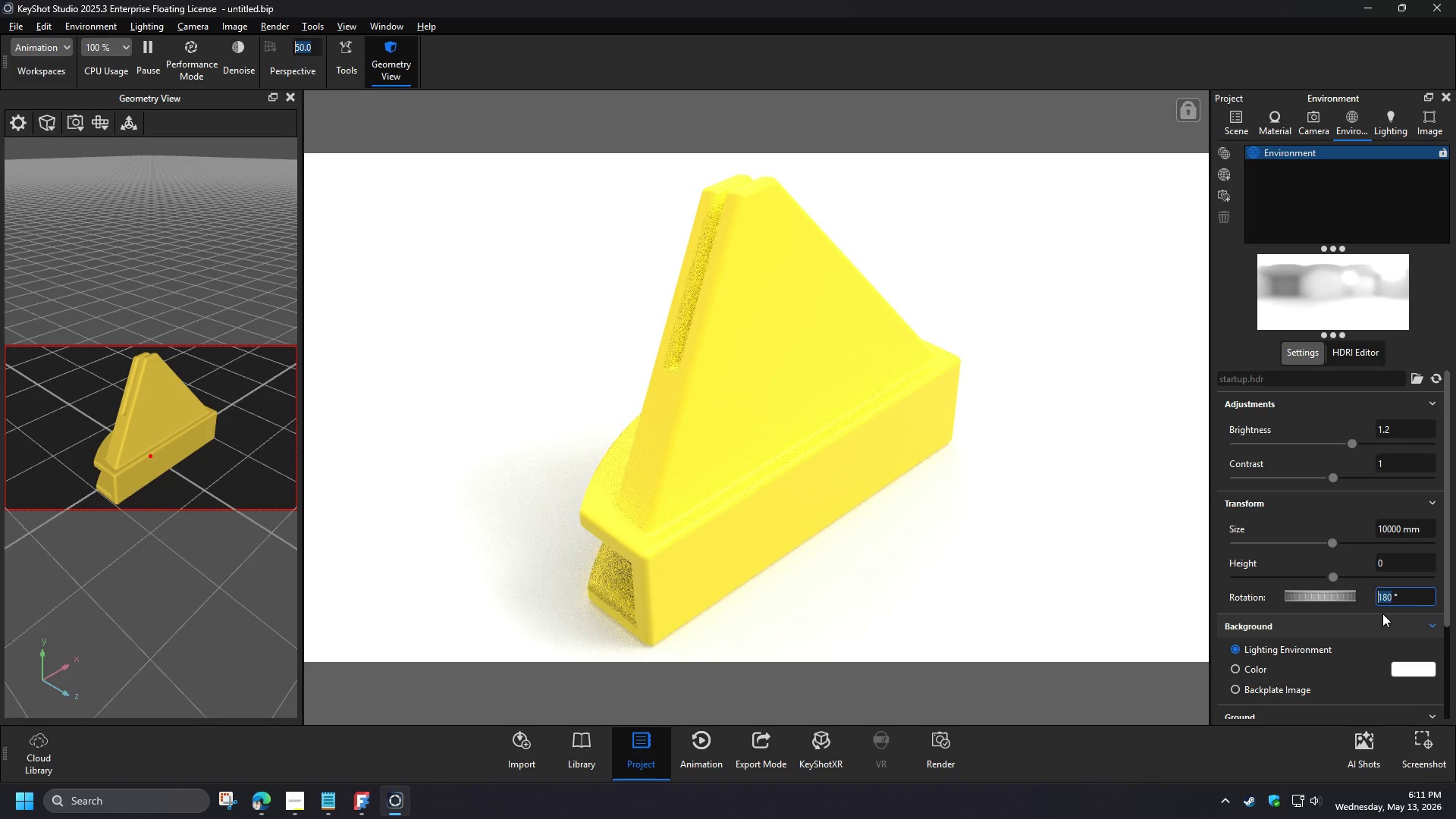 
key(NumpadEnter)
 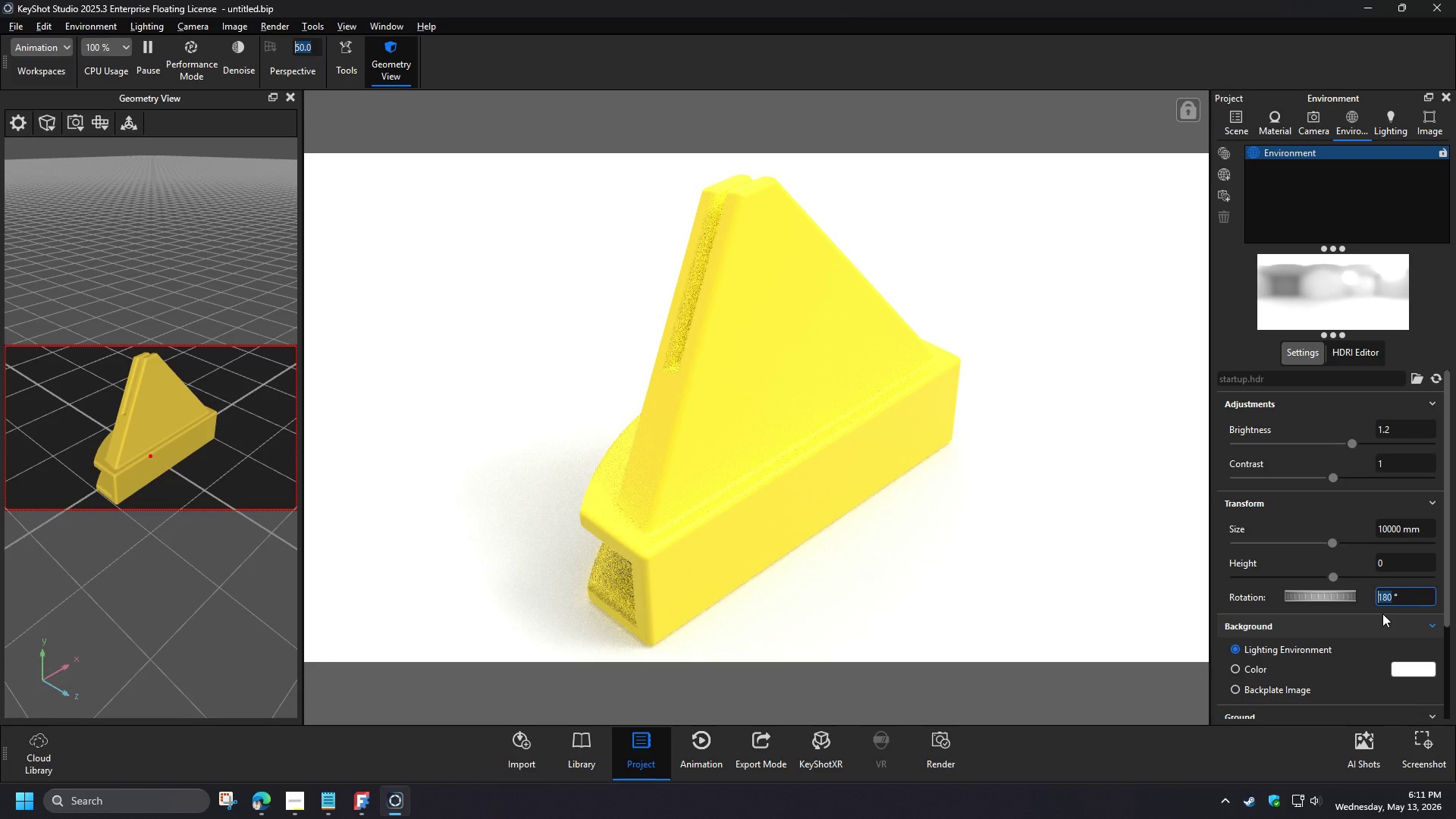 
wait(5.83)
 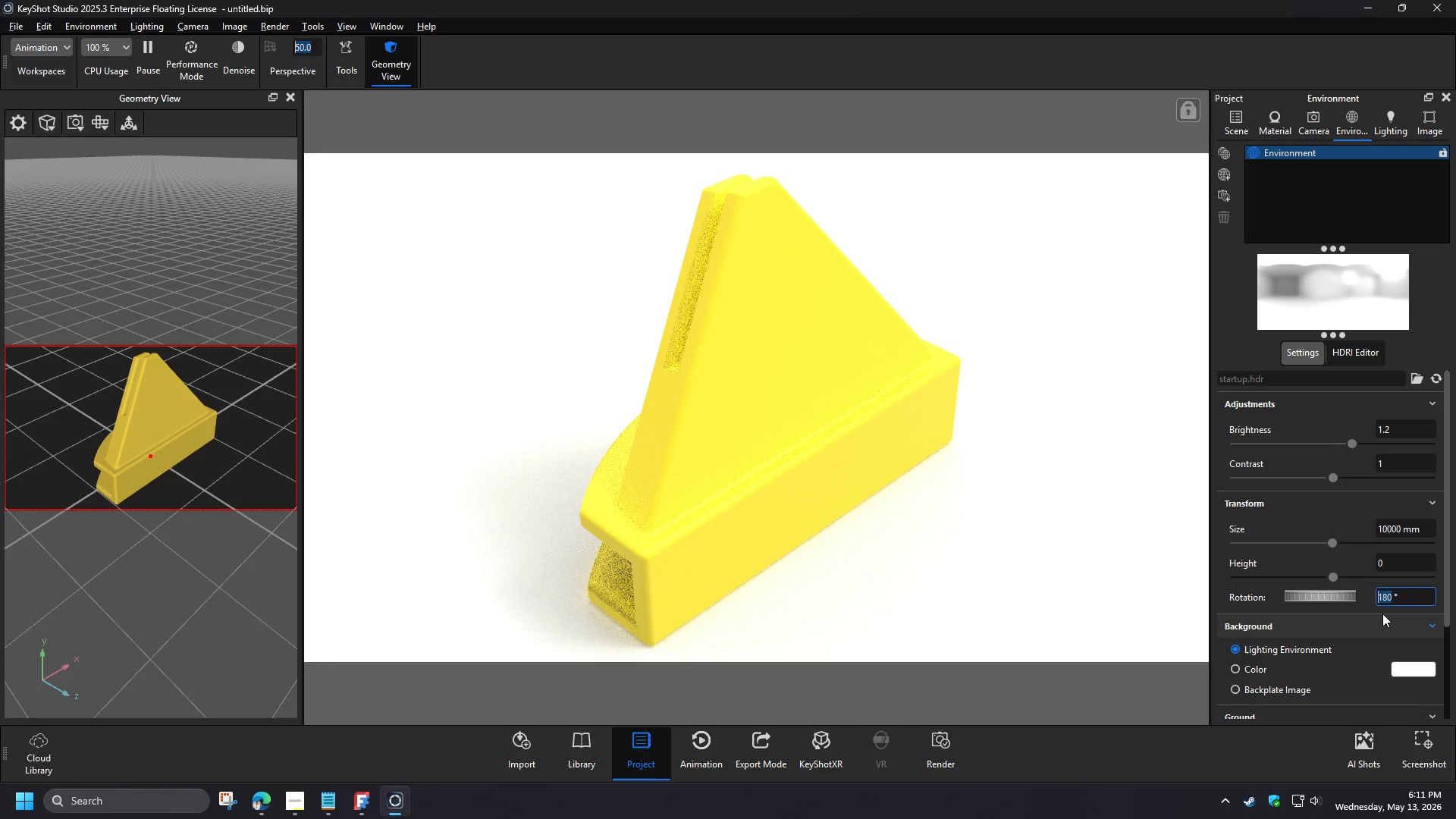 
key(Numpad1)
 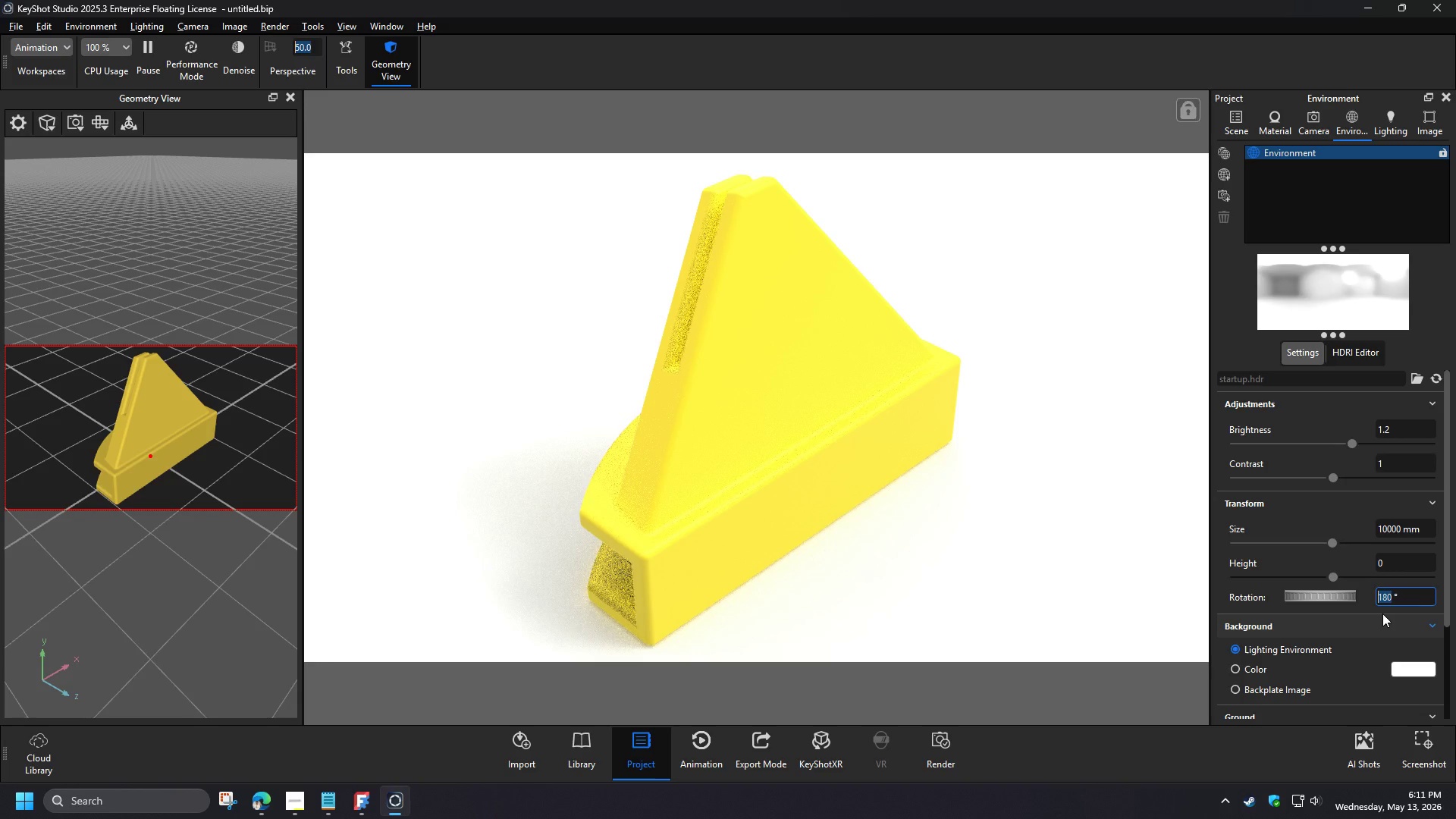 
key(NumpadDecimal)
 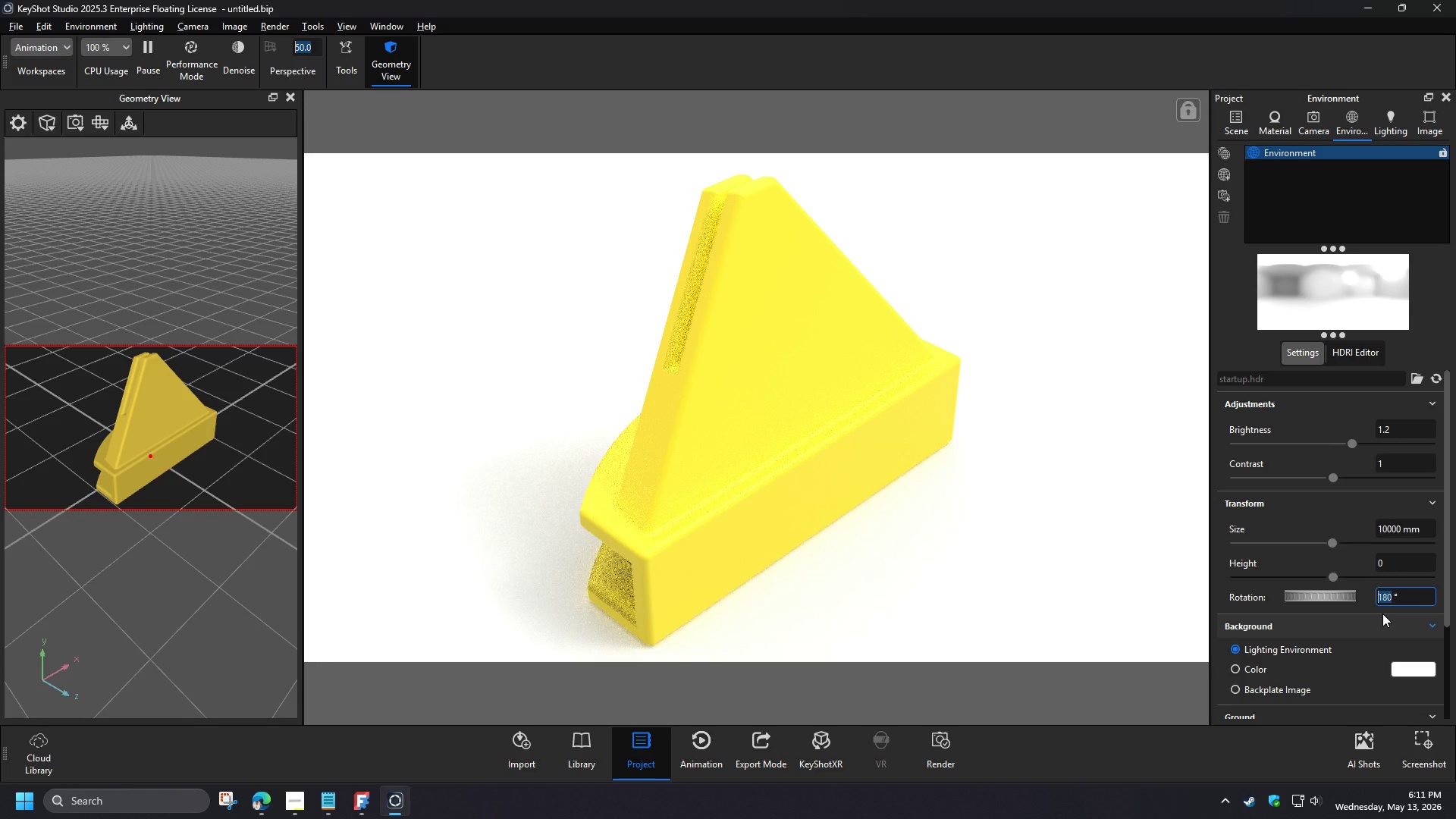 
key(Backspace)
 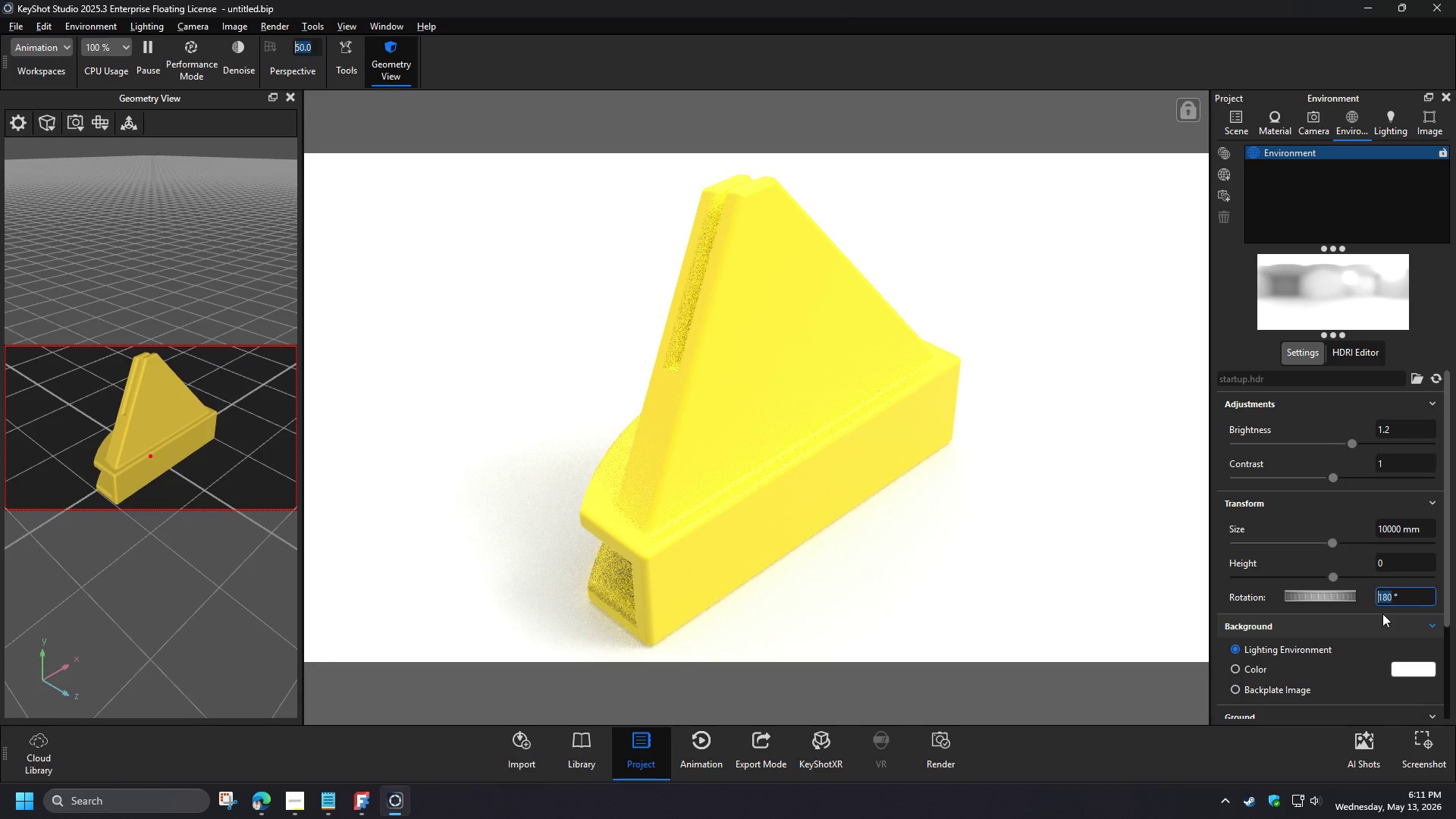 
key(NumpadEnter)
 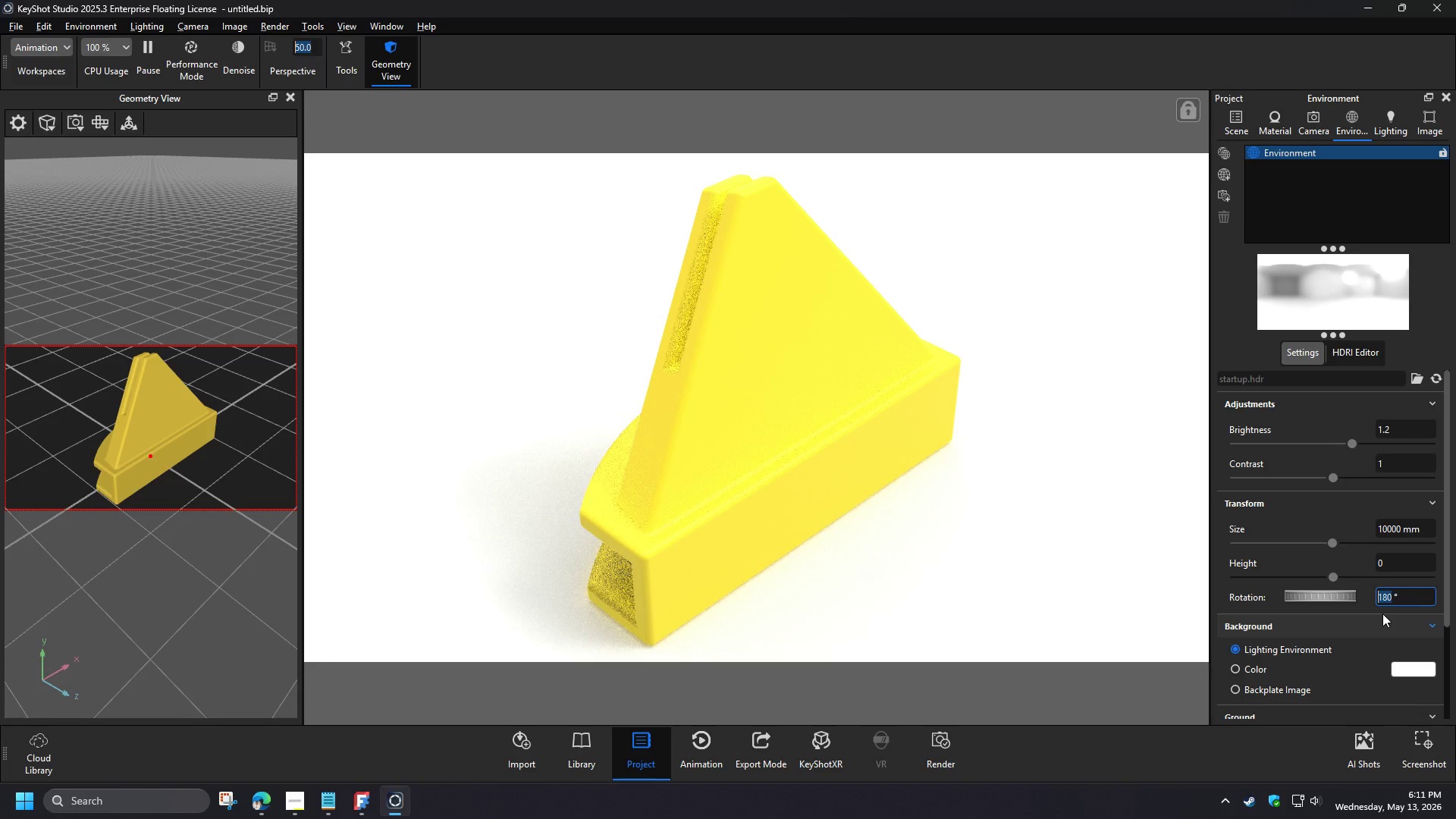 
left_click([1025, 528])
 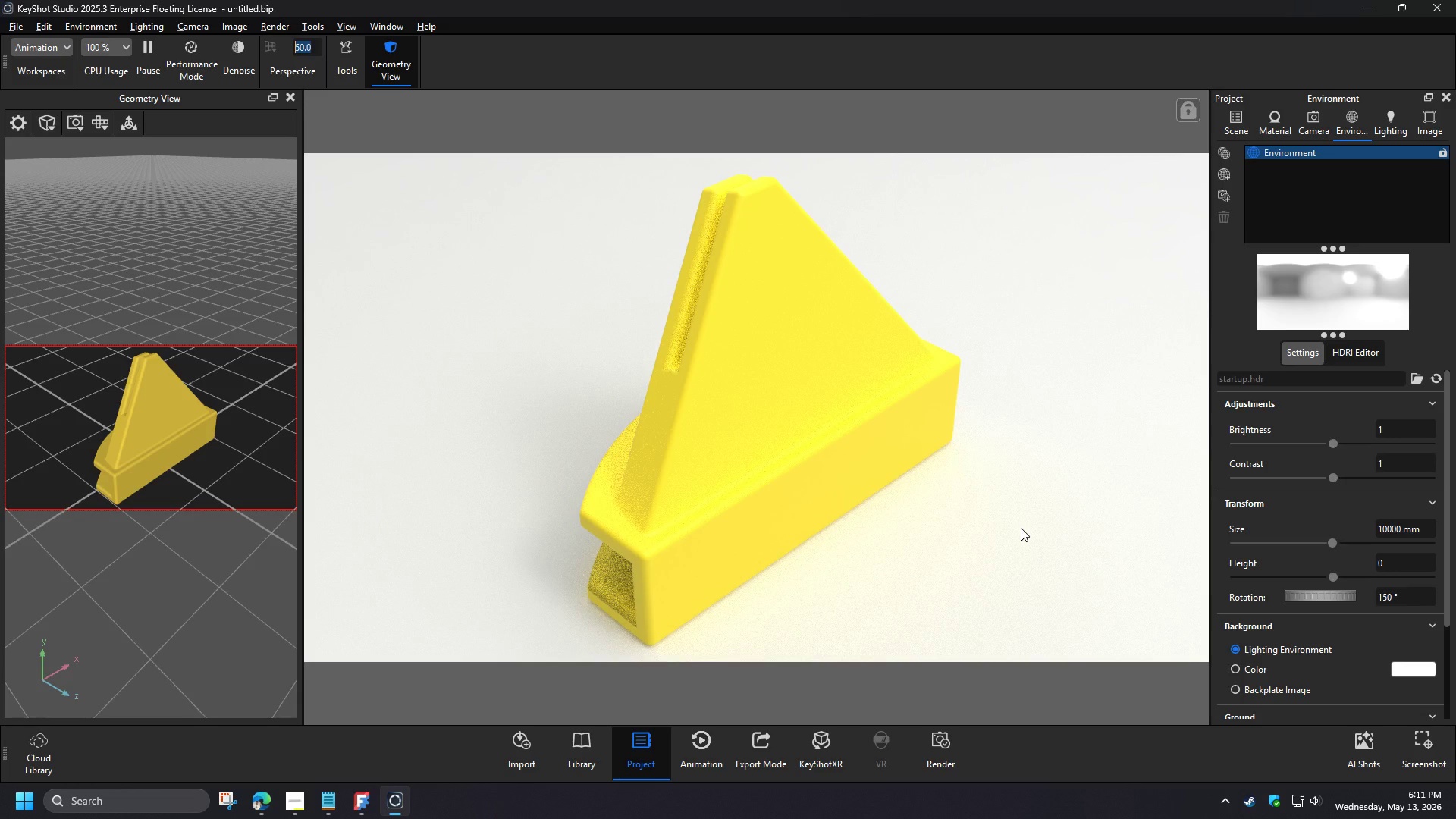 
wait(11.3)
 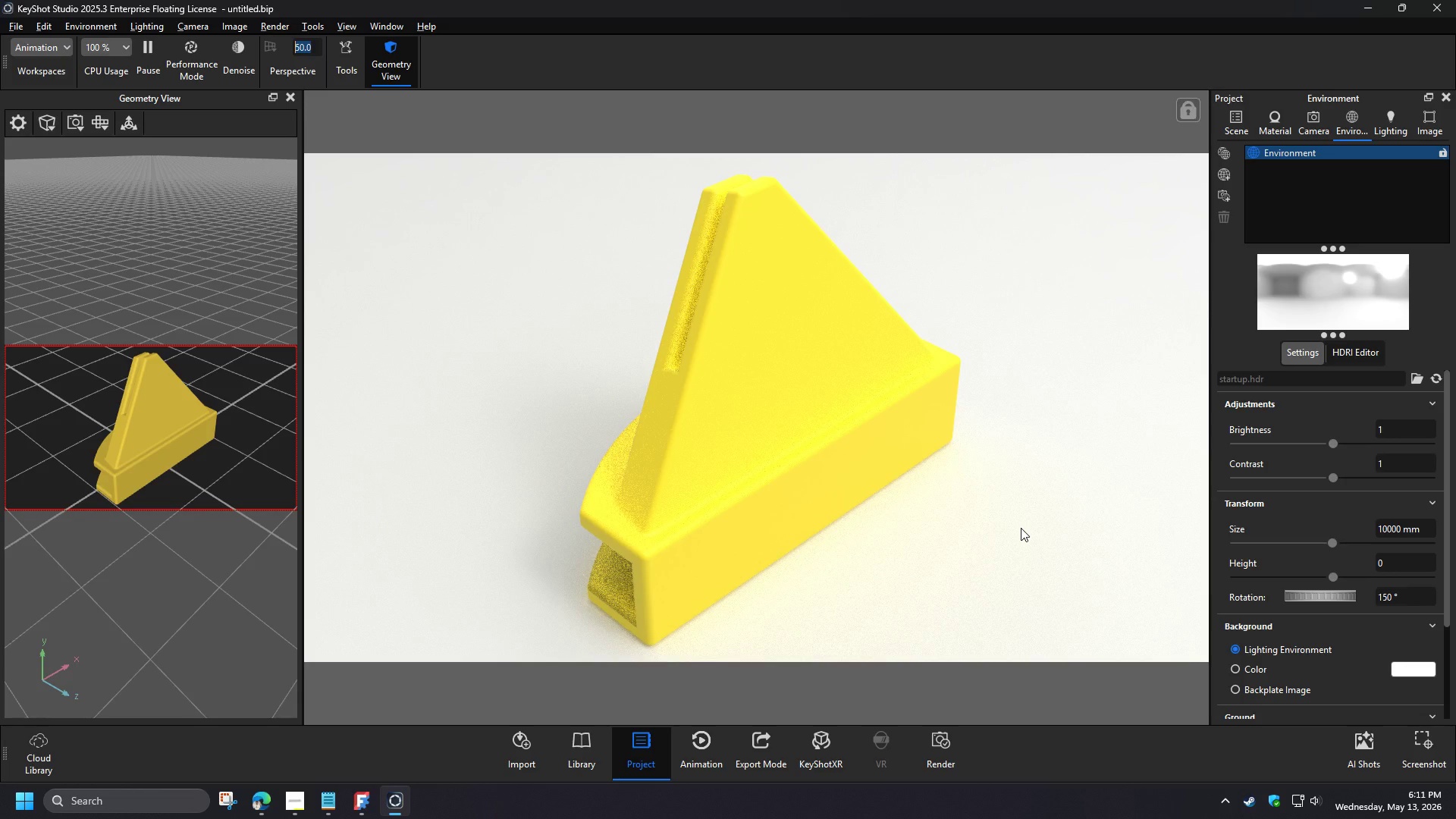 
left_click([1307, 131])
 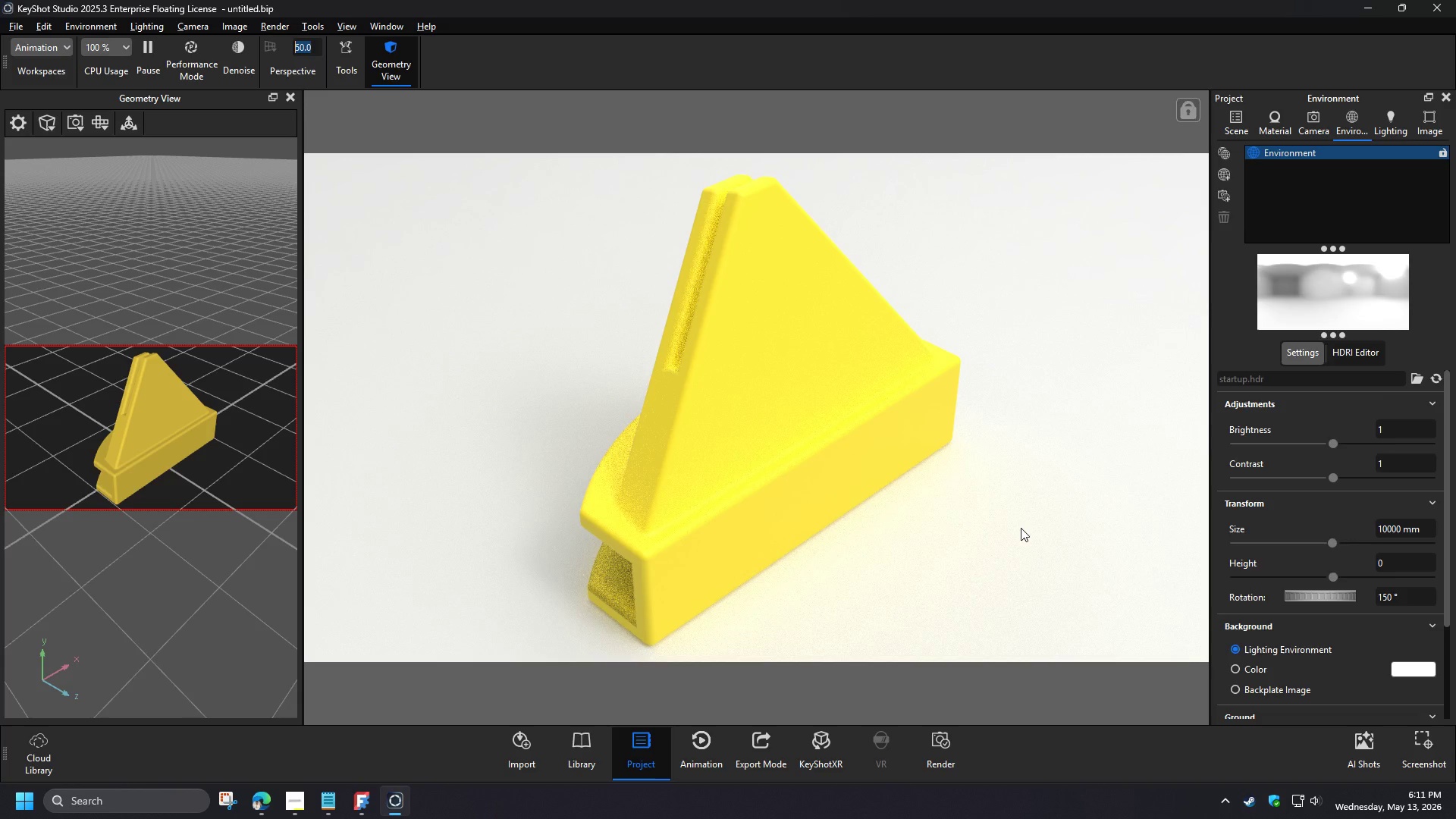 
left_click([1297, 166])
 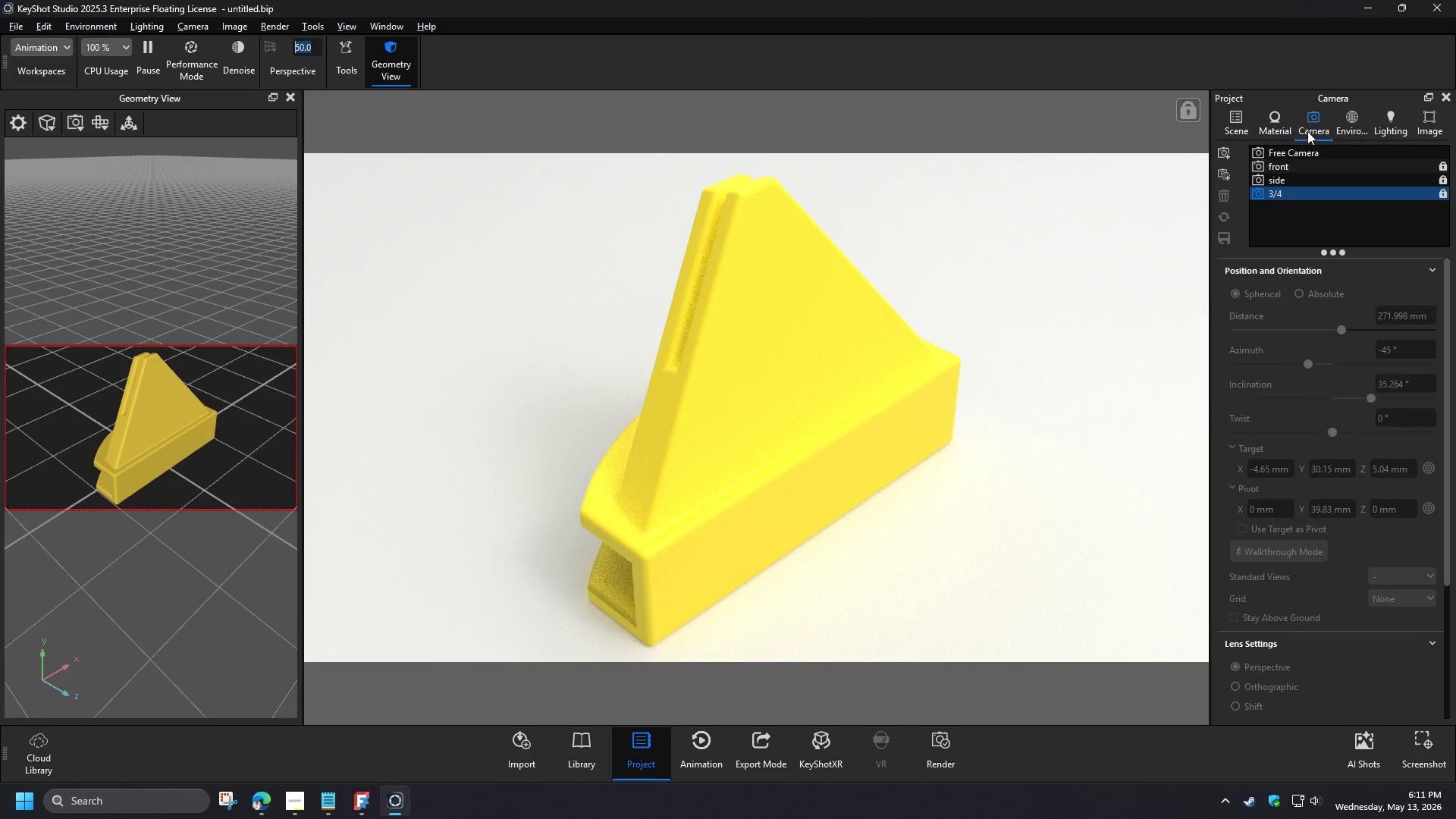 
left_click([1299, 180])
 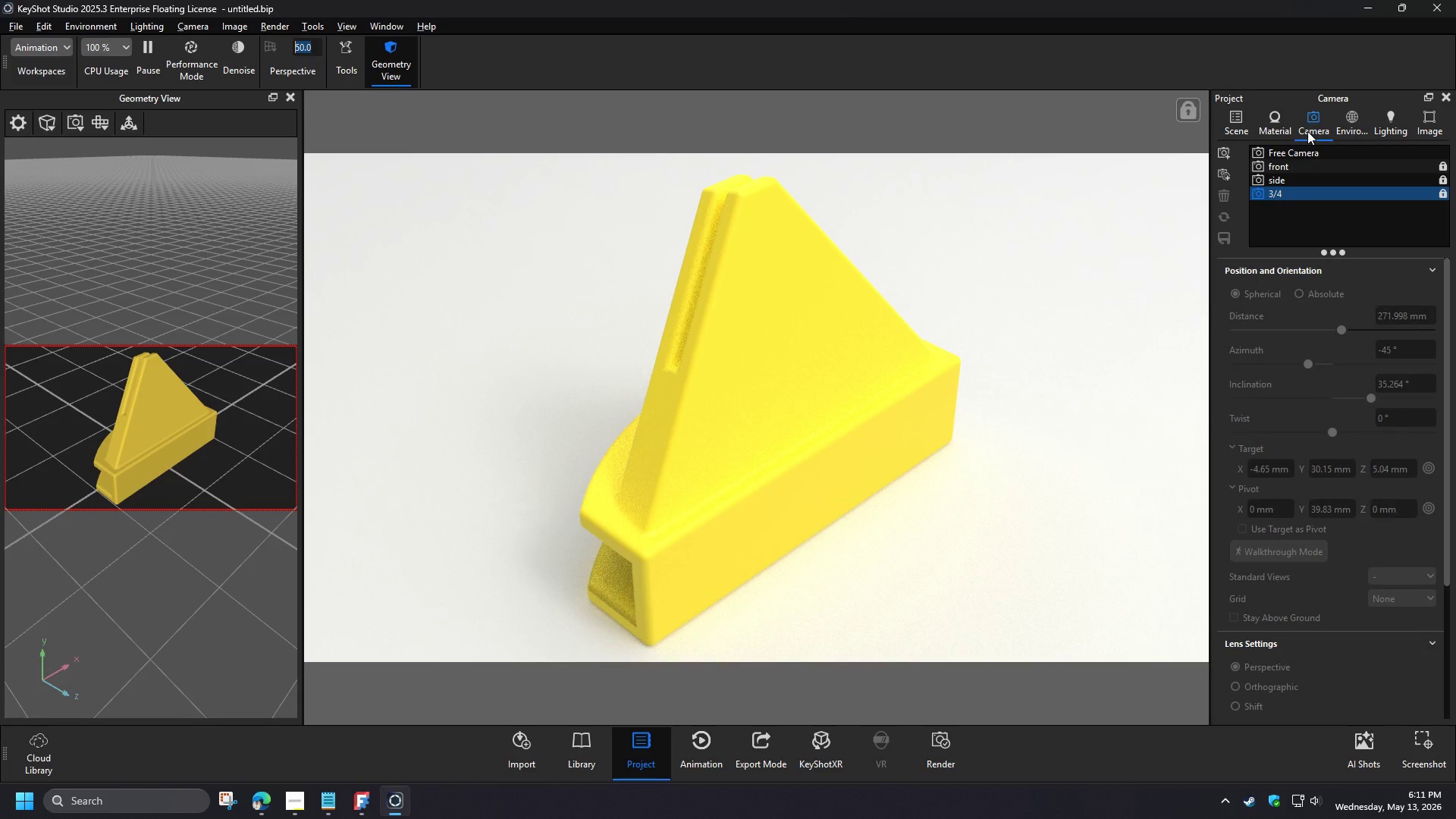 
left_click([1303, 195])
 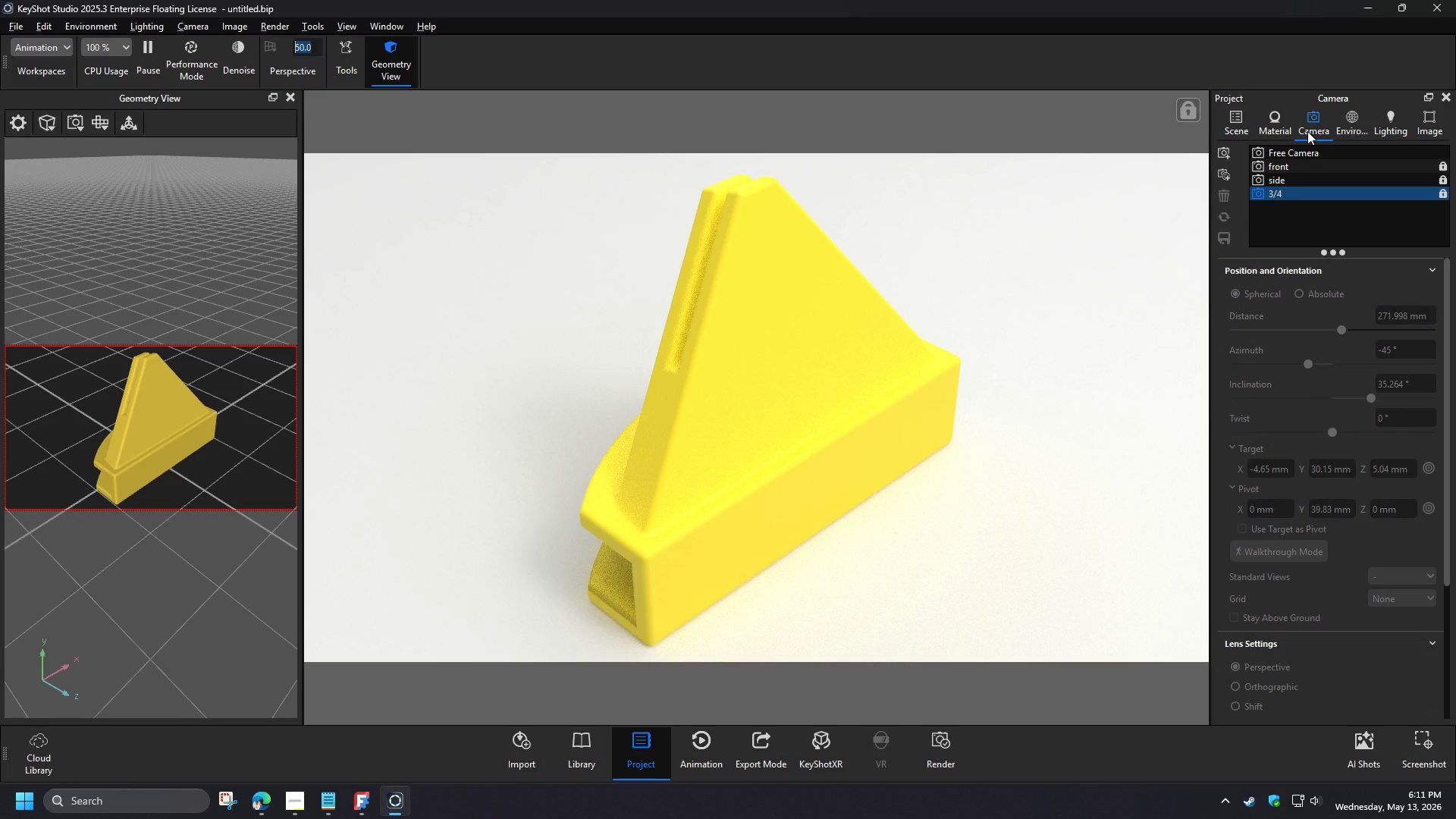 
left_click([1051, 423])
 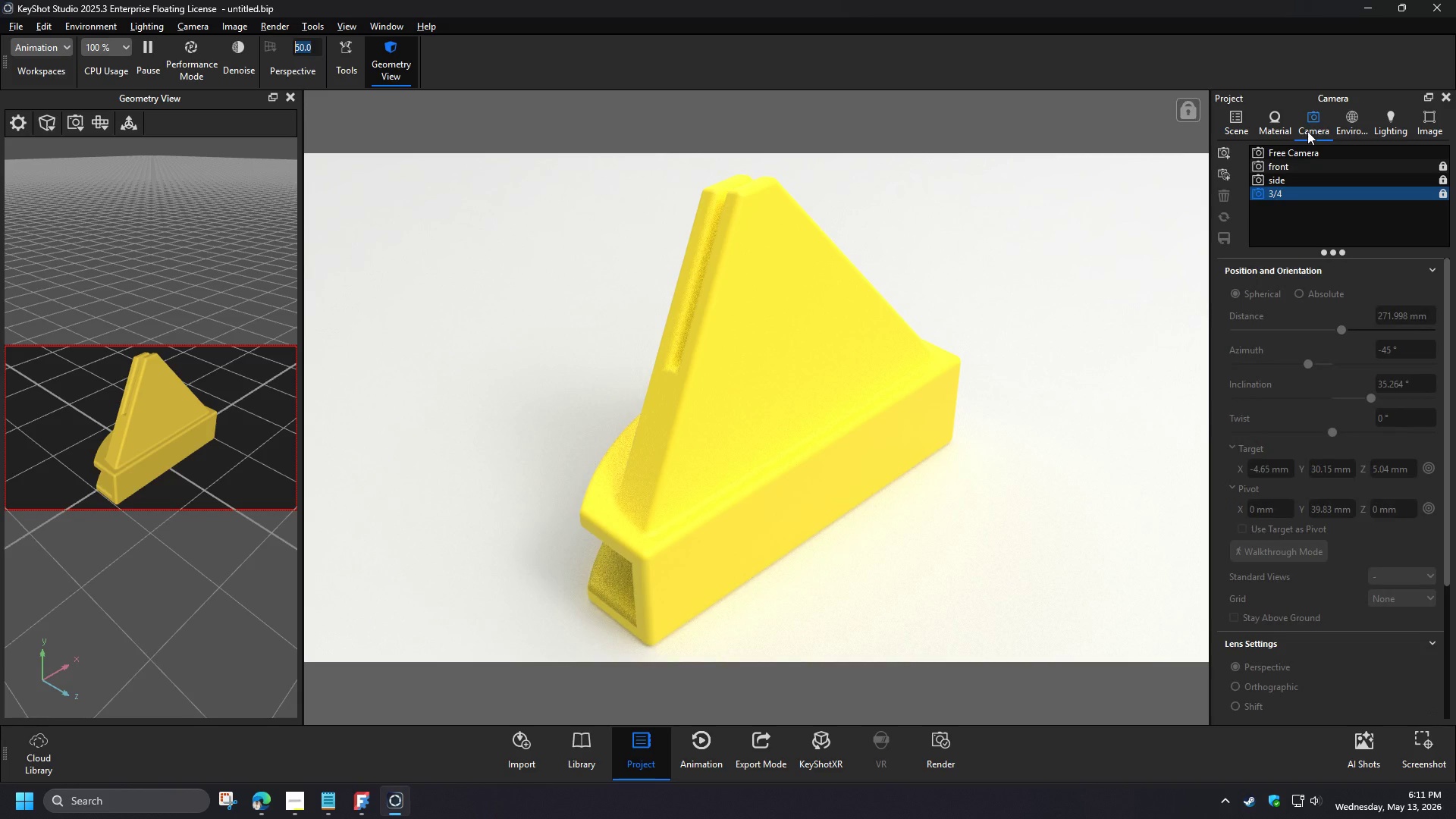 
left_click([1296, 166])
 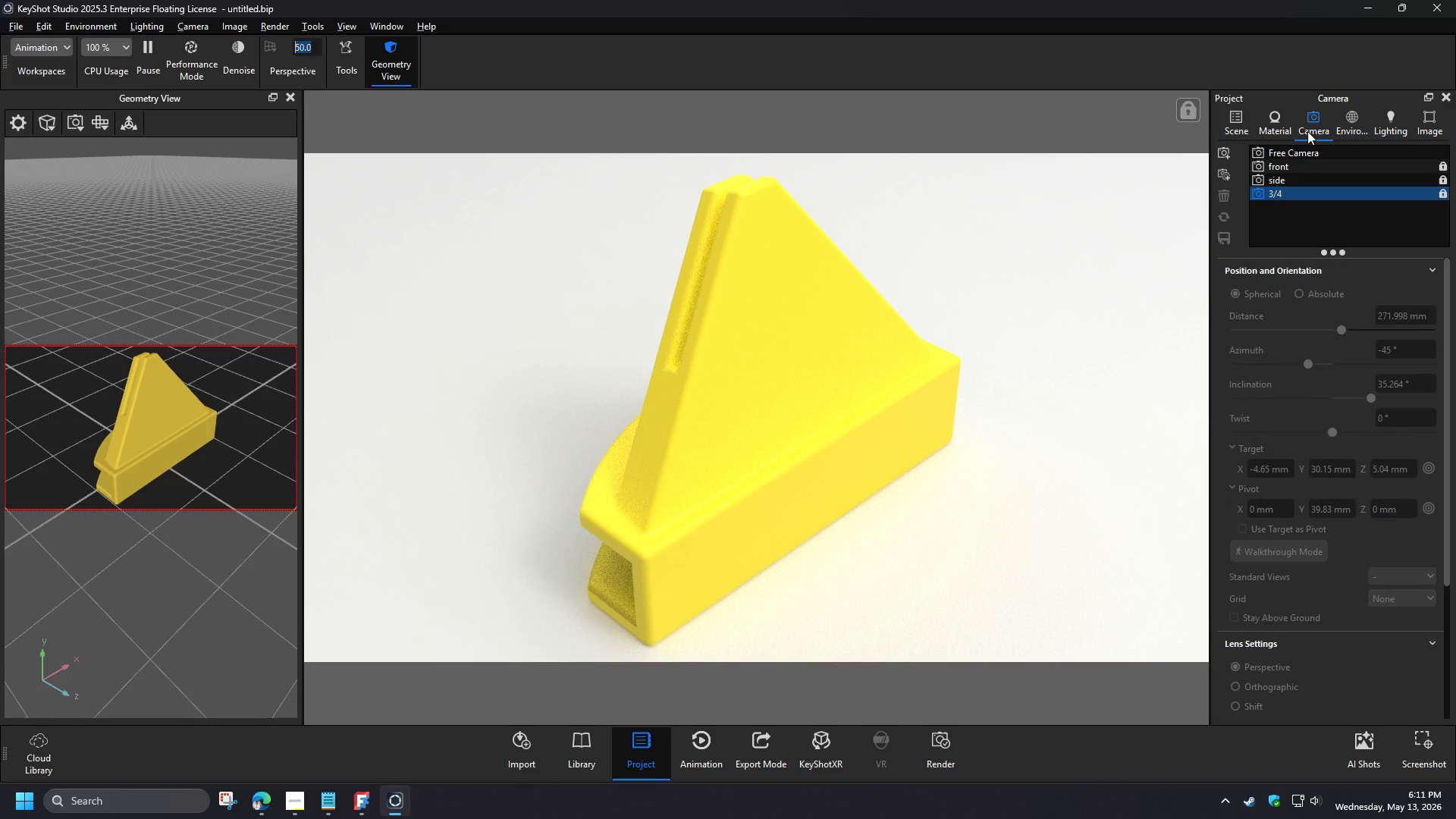 
left_click([1284, 177])
 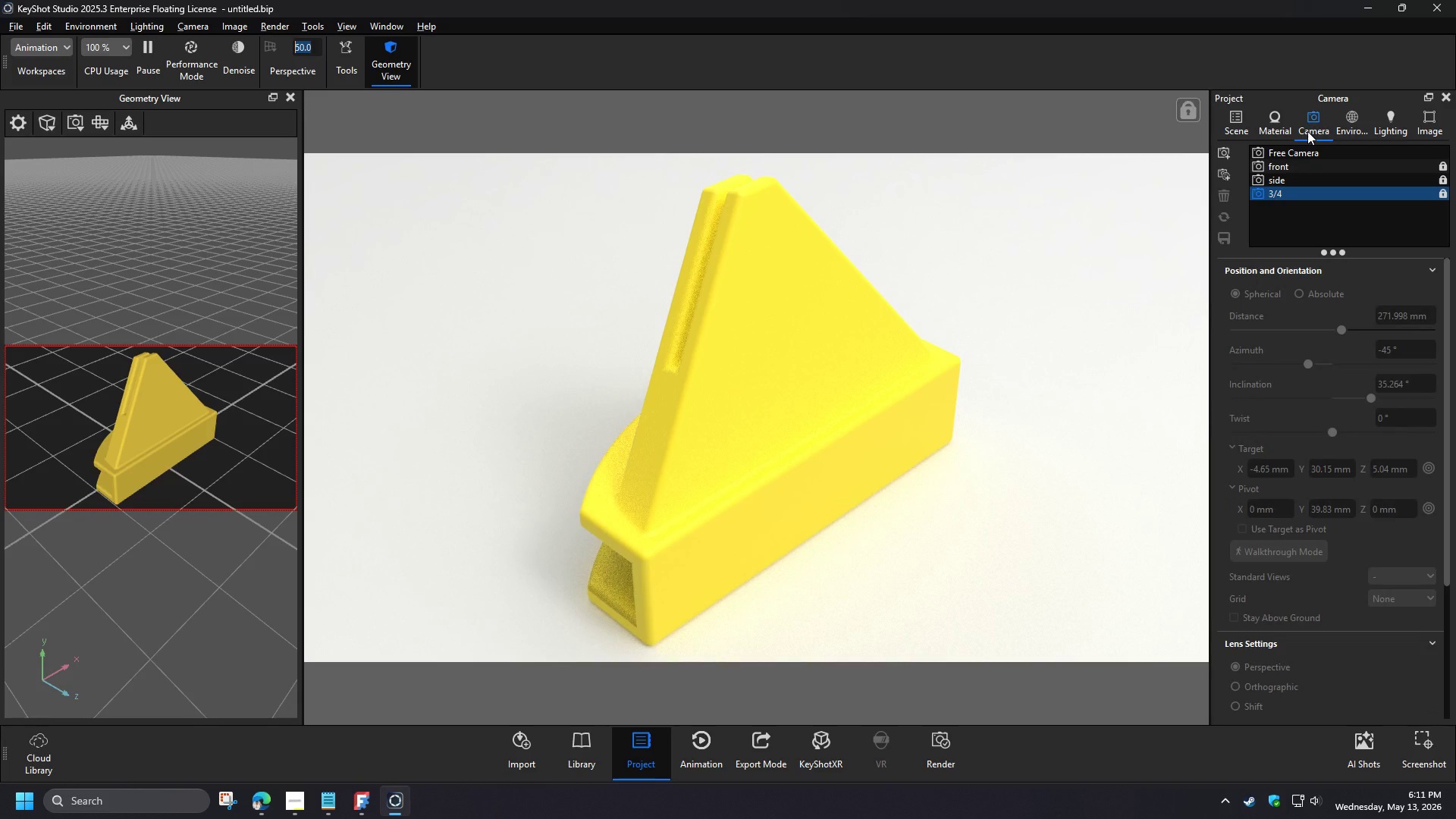 
left_click([1297, 197])
 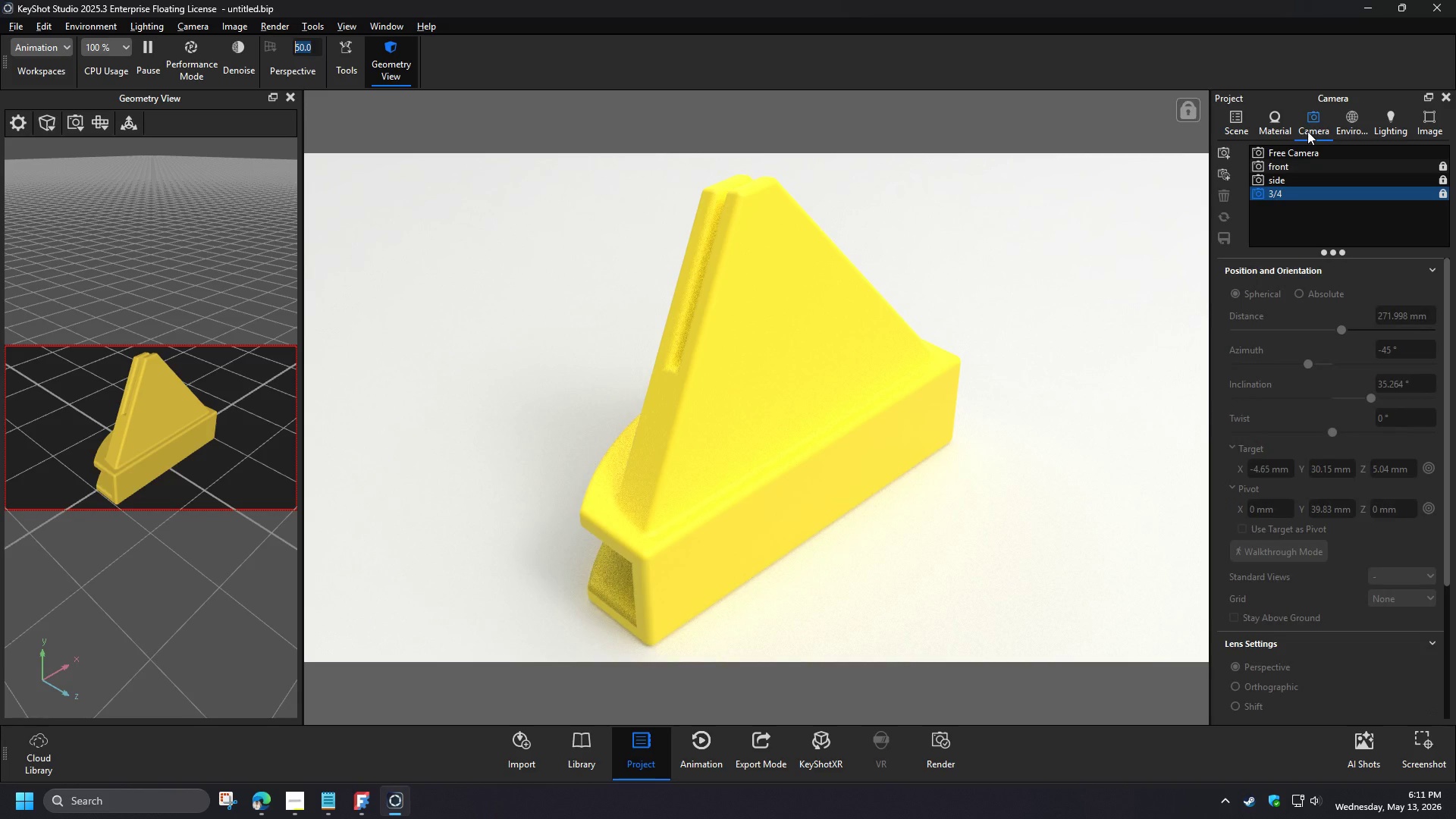 
left_click([1285, 164])
 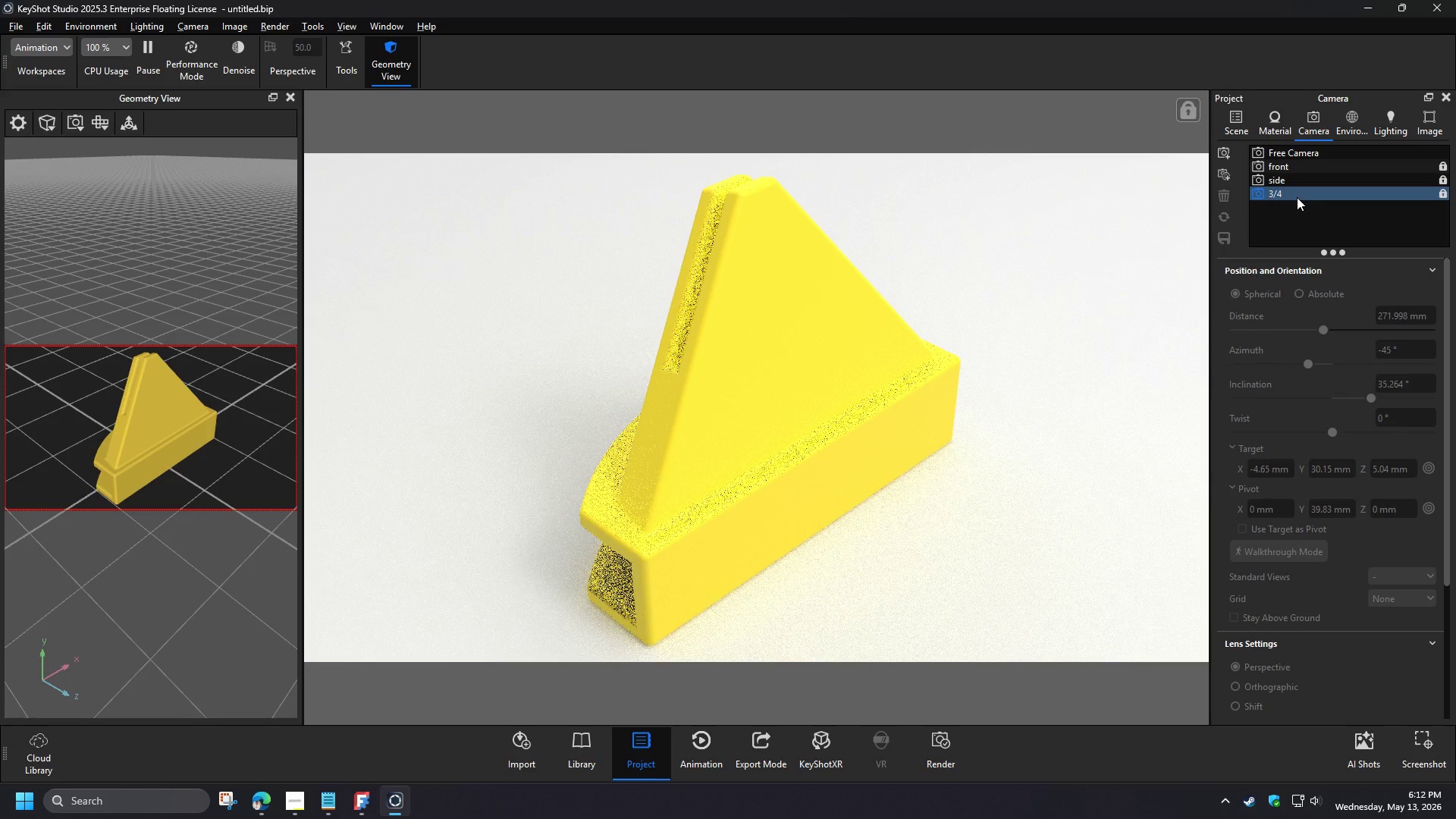 
left_click([947, 743])
 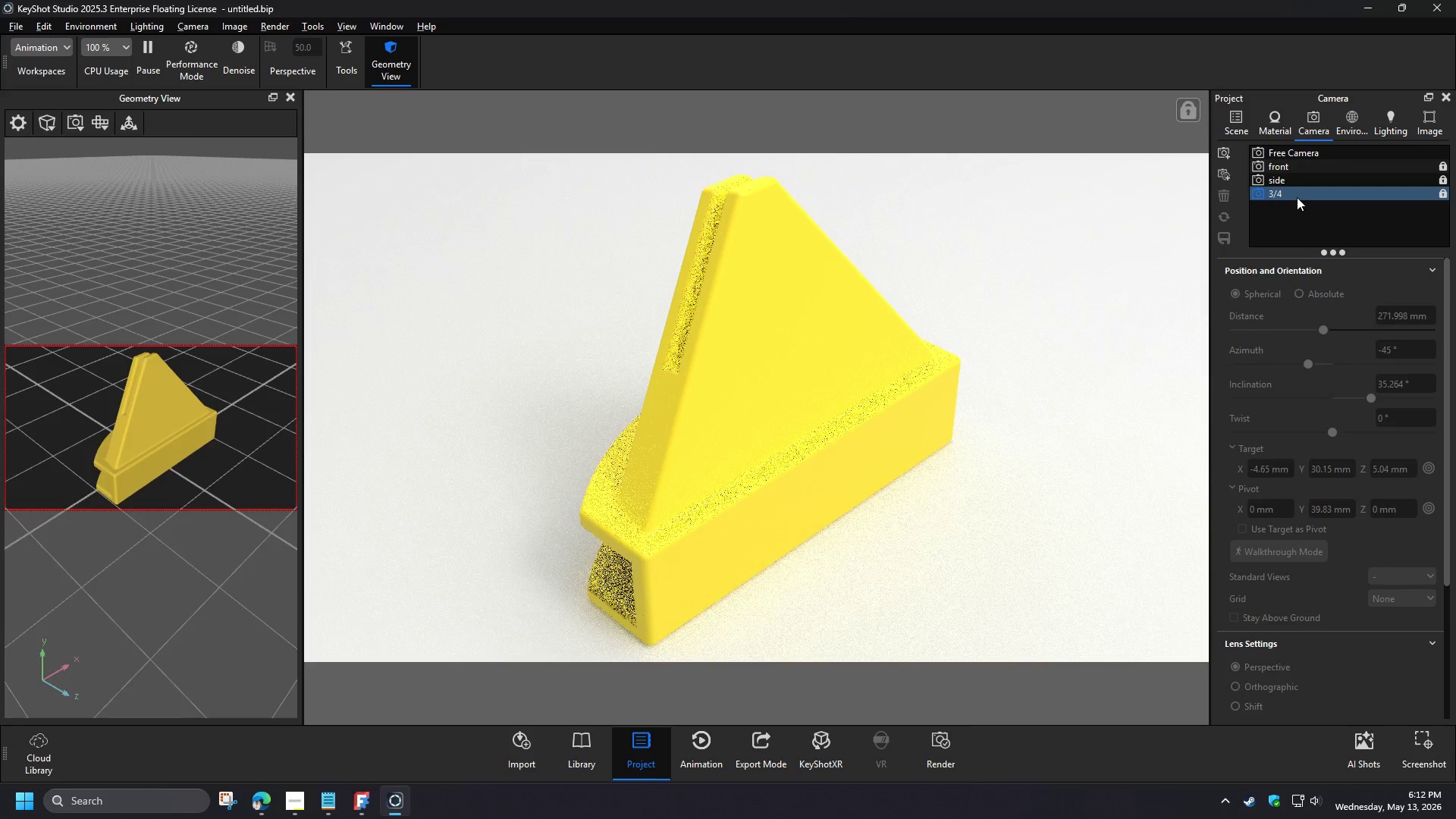 
wait(6.33)
 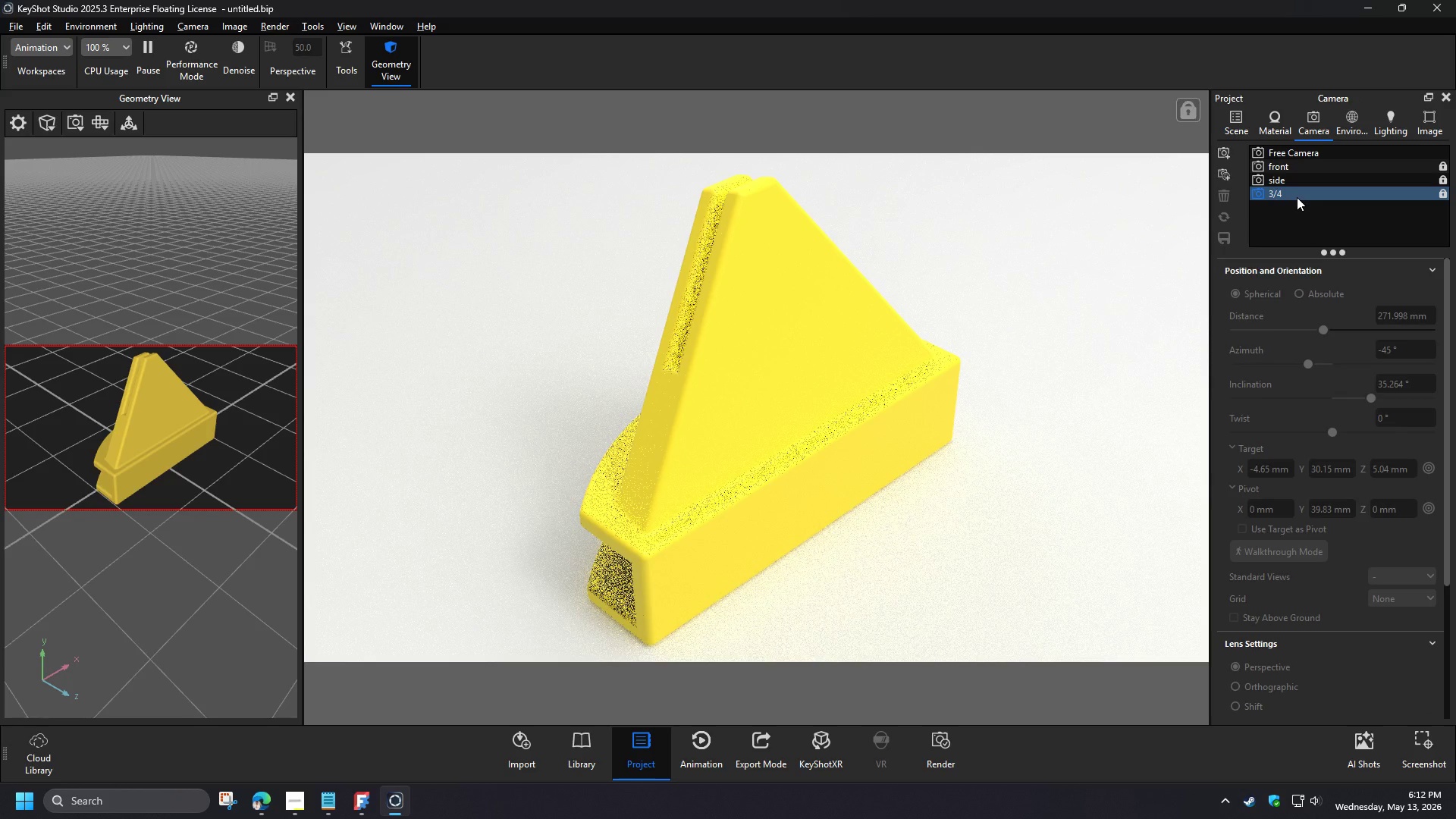 
left_click([1072, 687])